 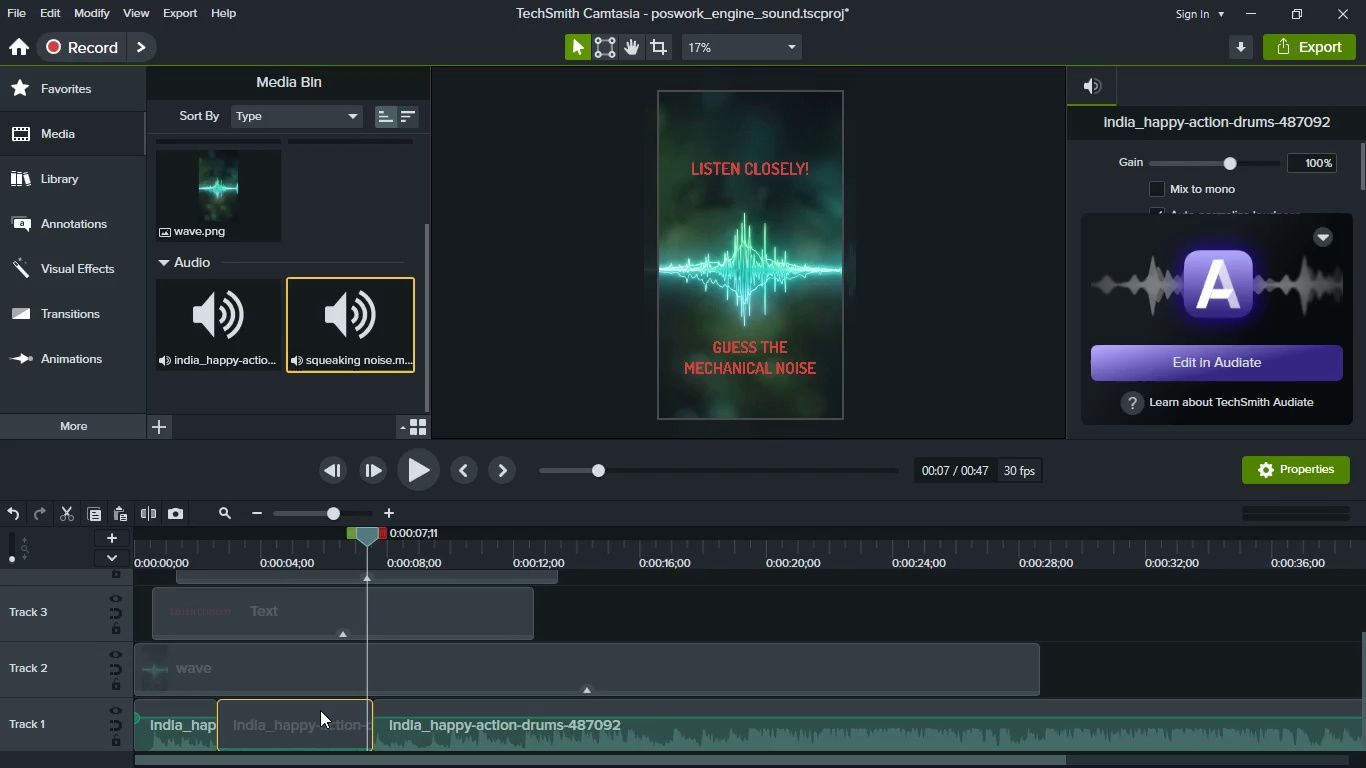 
key(Control+Z)
 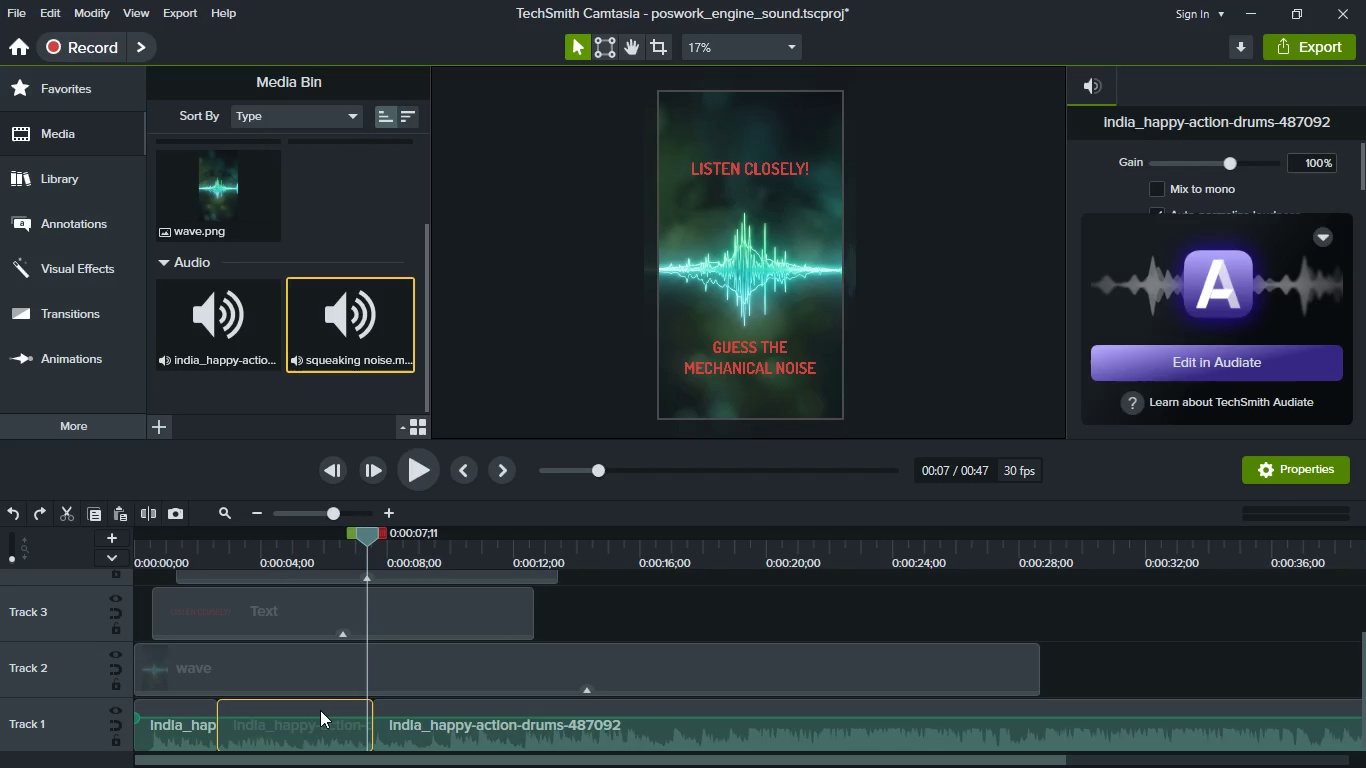 
key(Control+Y)
 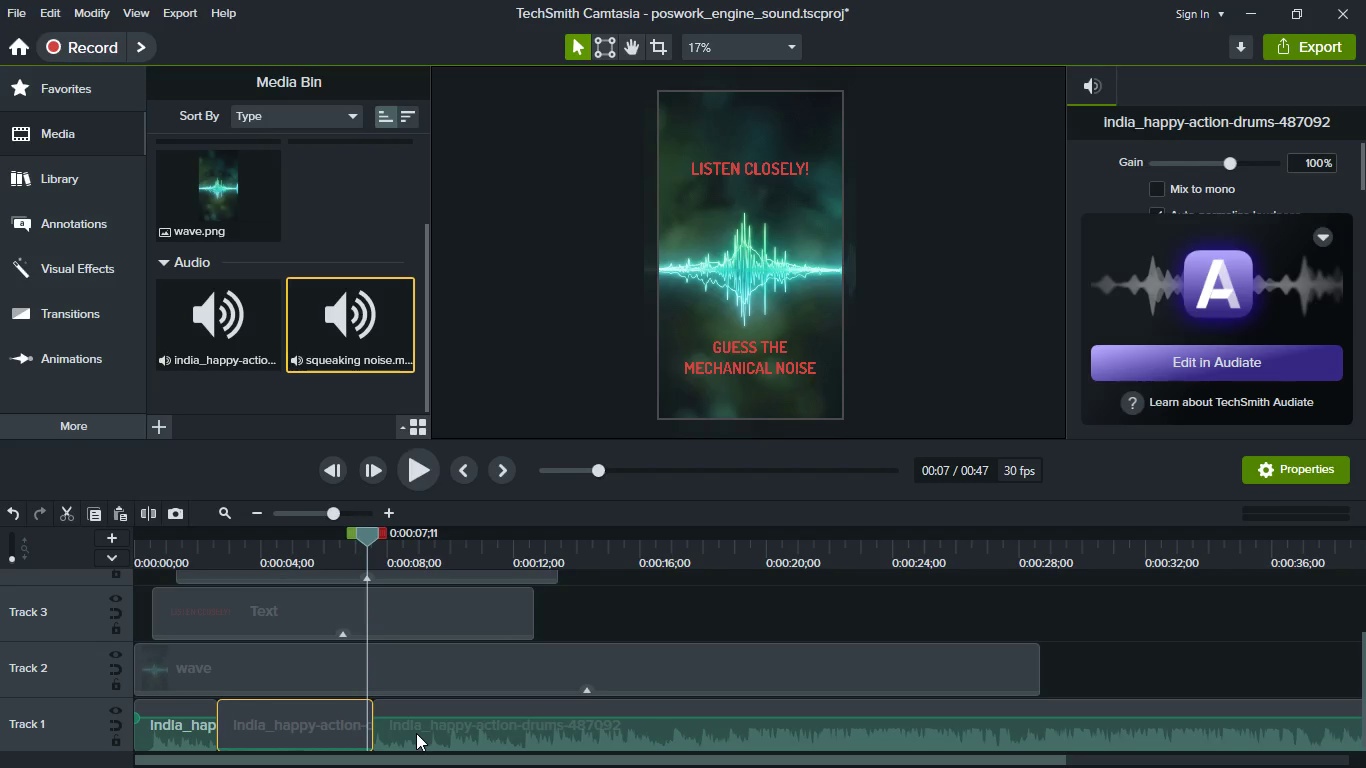 
key(Control+Z)
 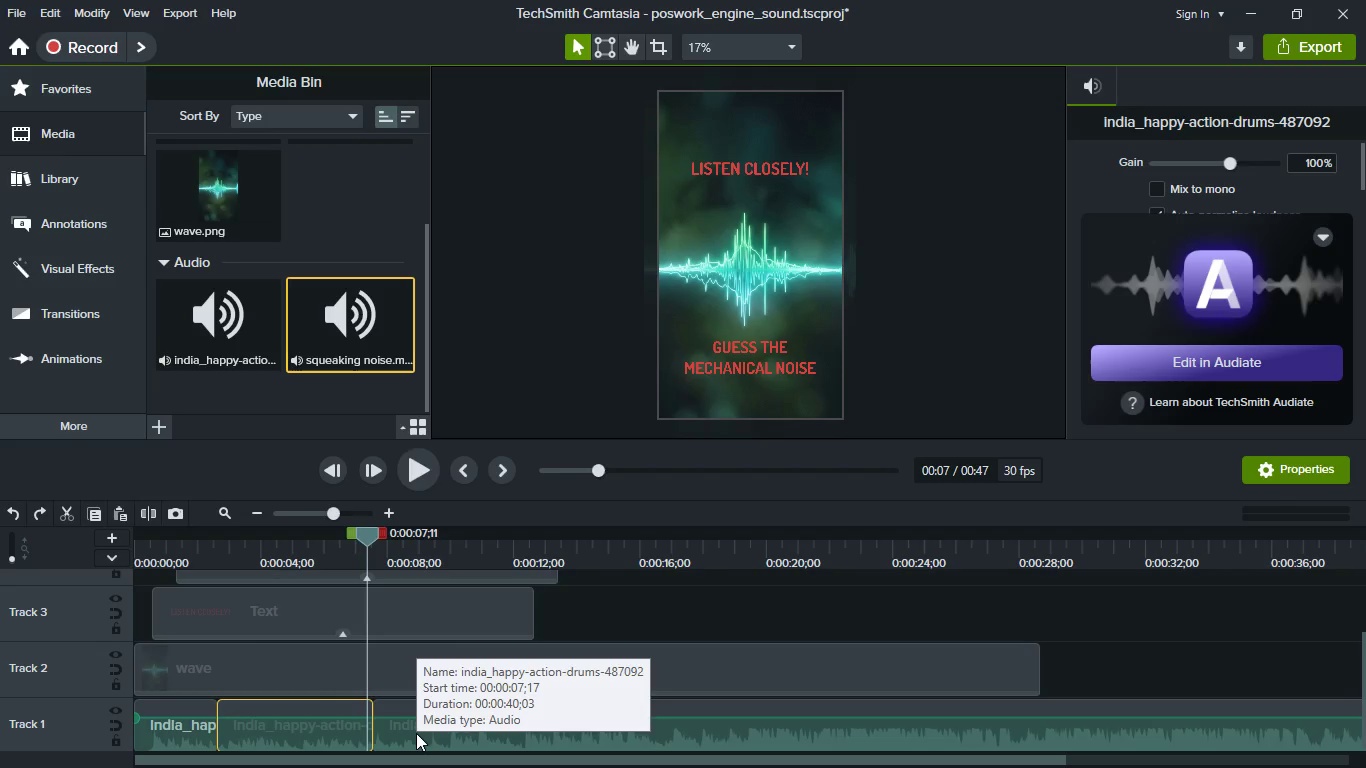 
key(Control+Z)
 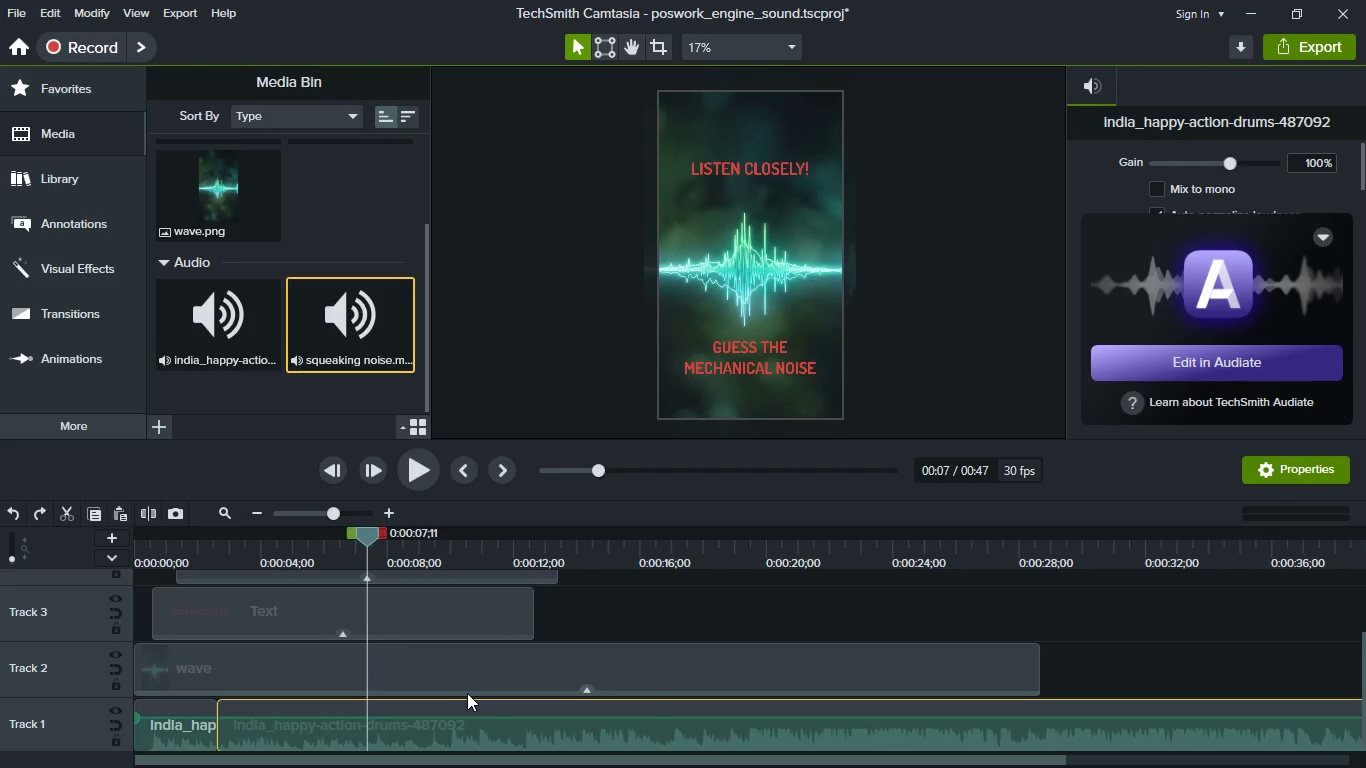 
scroll: coordinate [467, 693], scroll_direction: up, amount: 9.0
 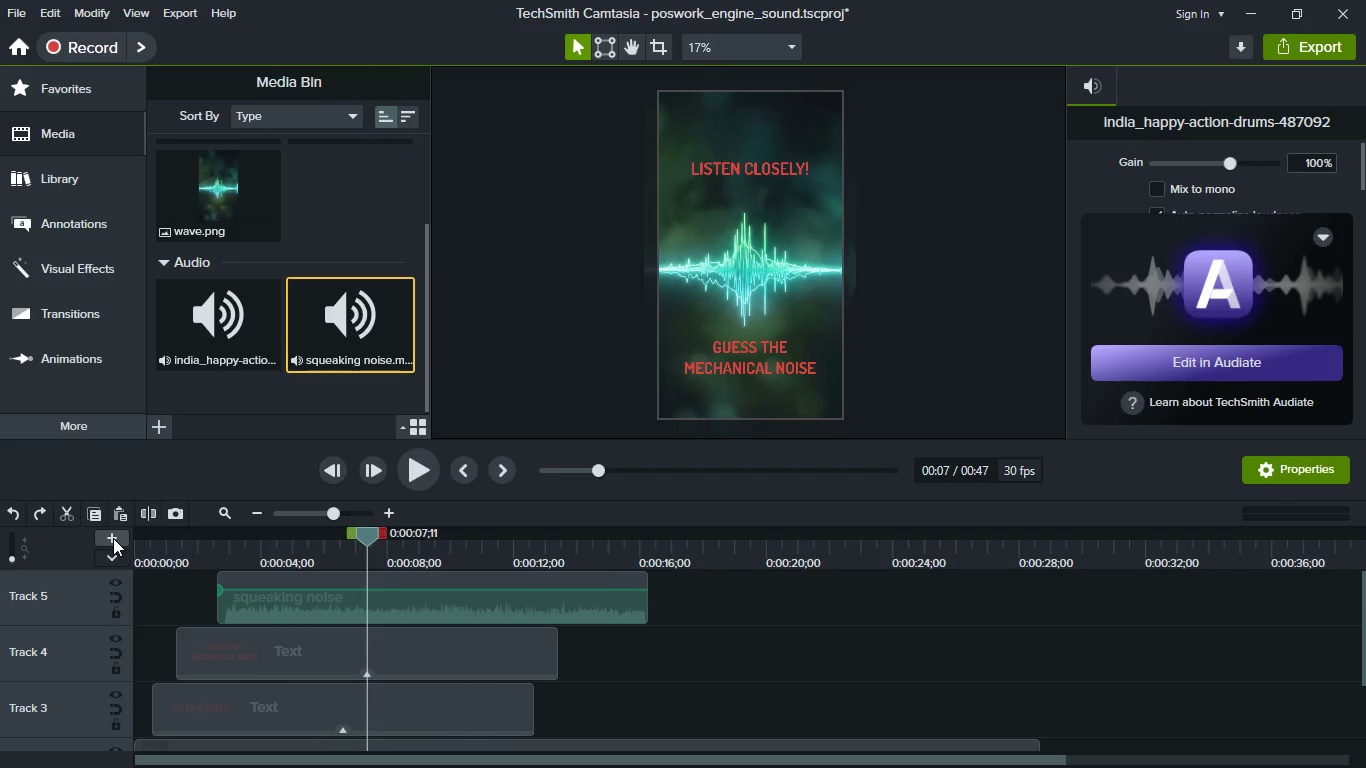 
left_click([113, 538])
 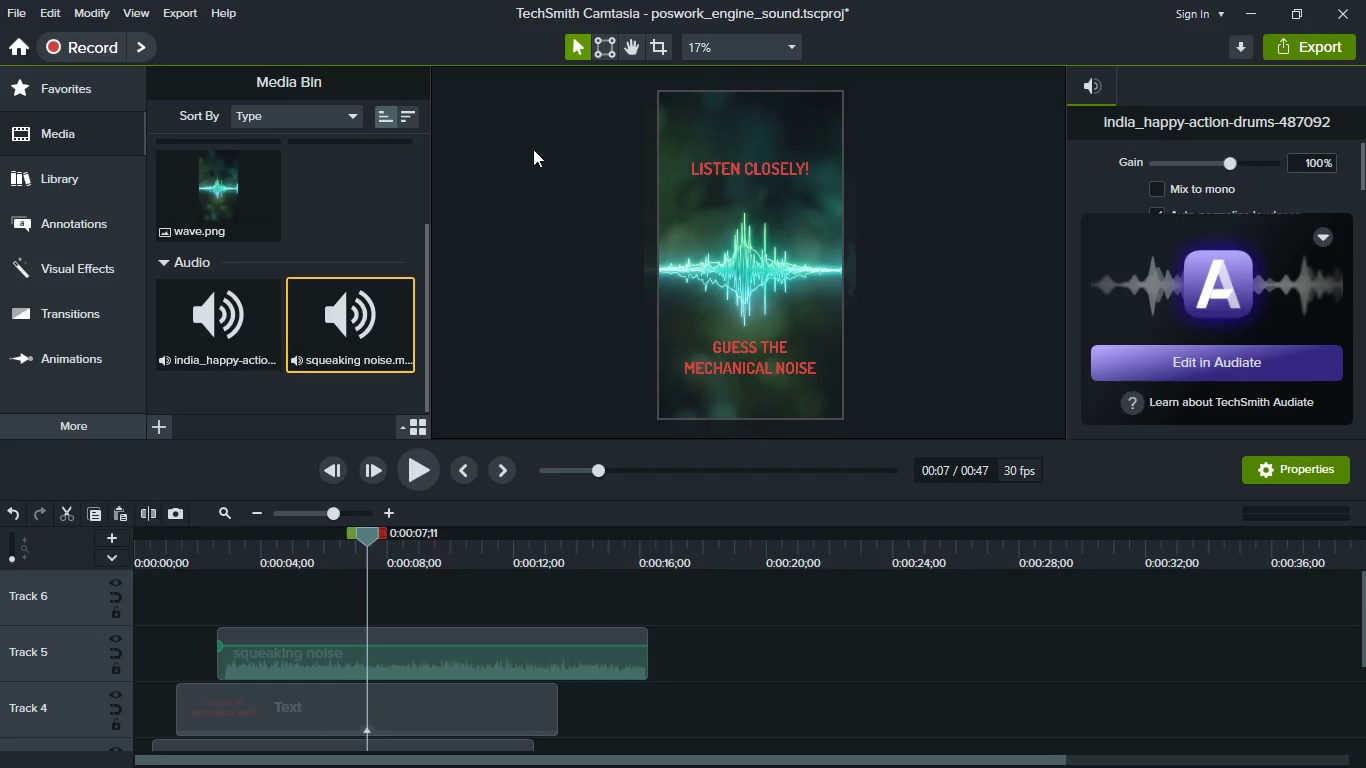 
scroll: coordinate [248, 195], scroll_direction: up, amount: 17.0
 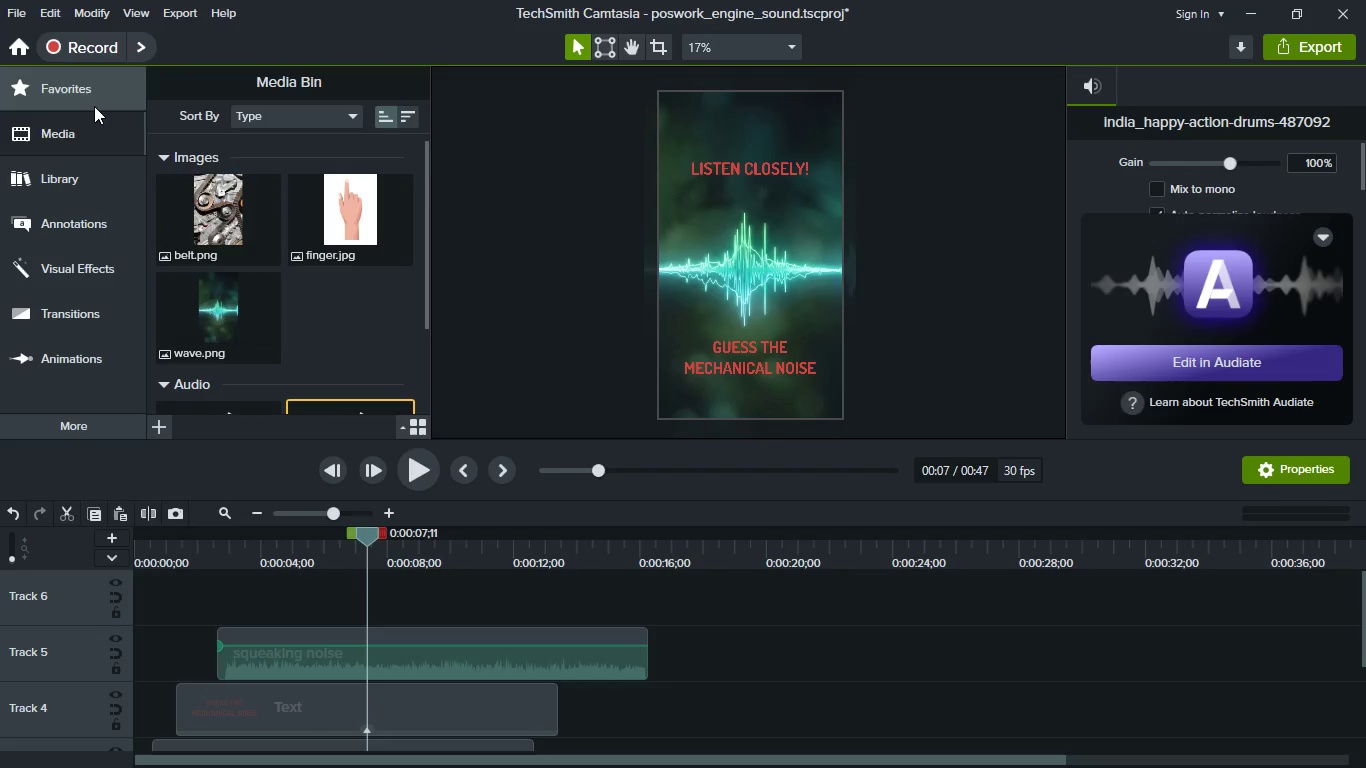 
left_click([94, 106])
 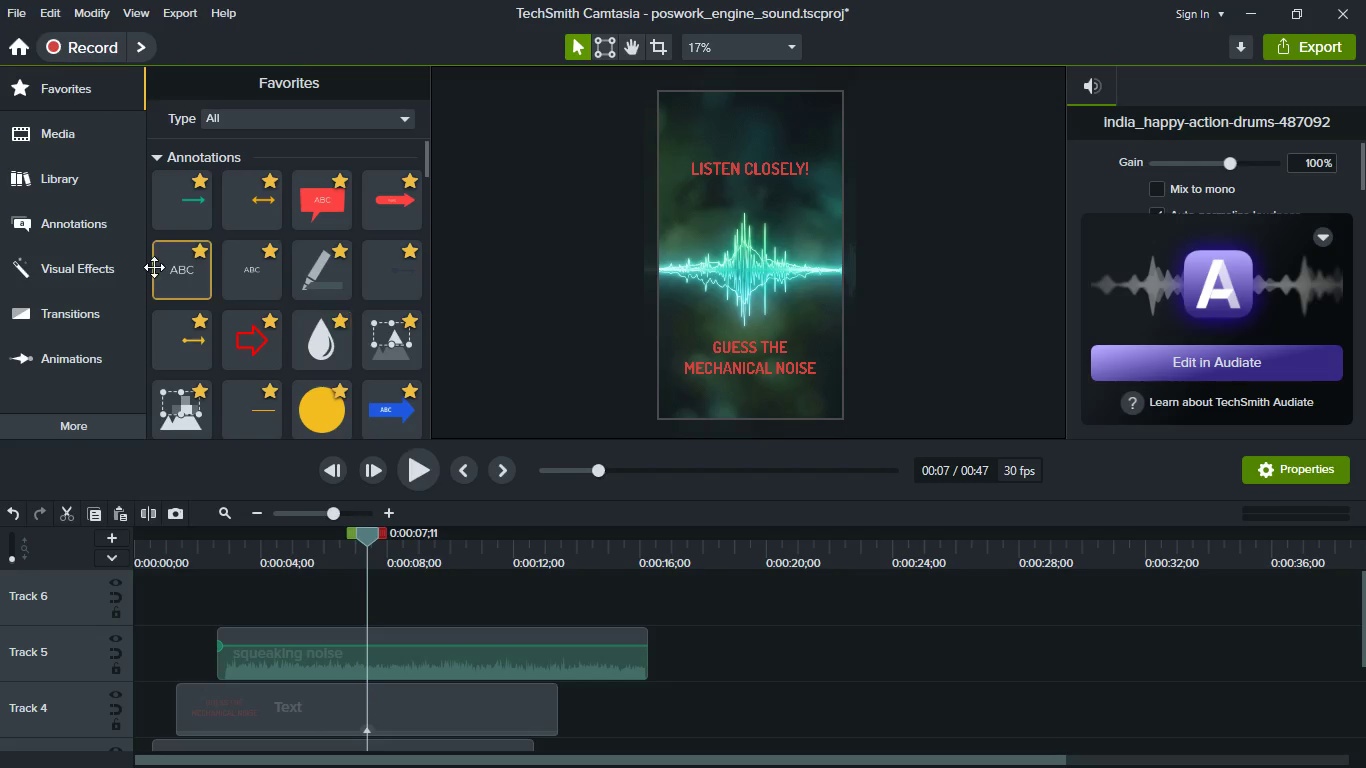 
scroll: coordinate [270, 315], scroll_direction: down, amount: 4.0
 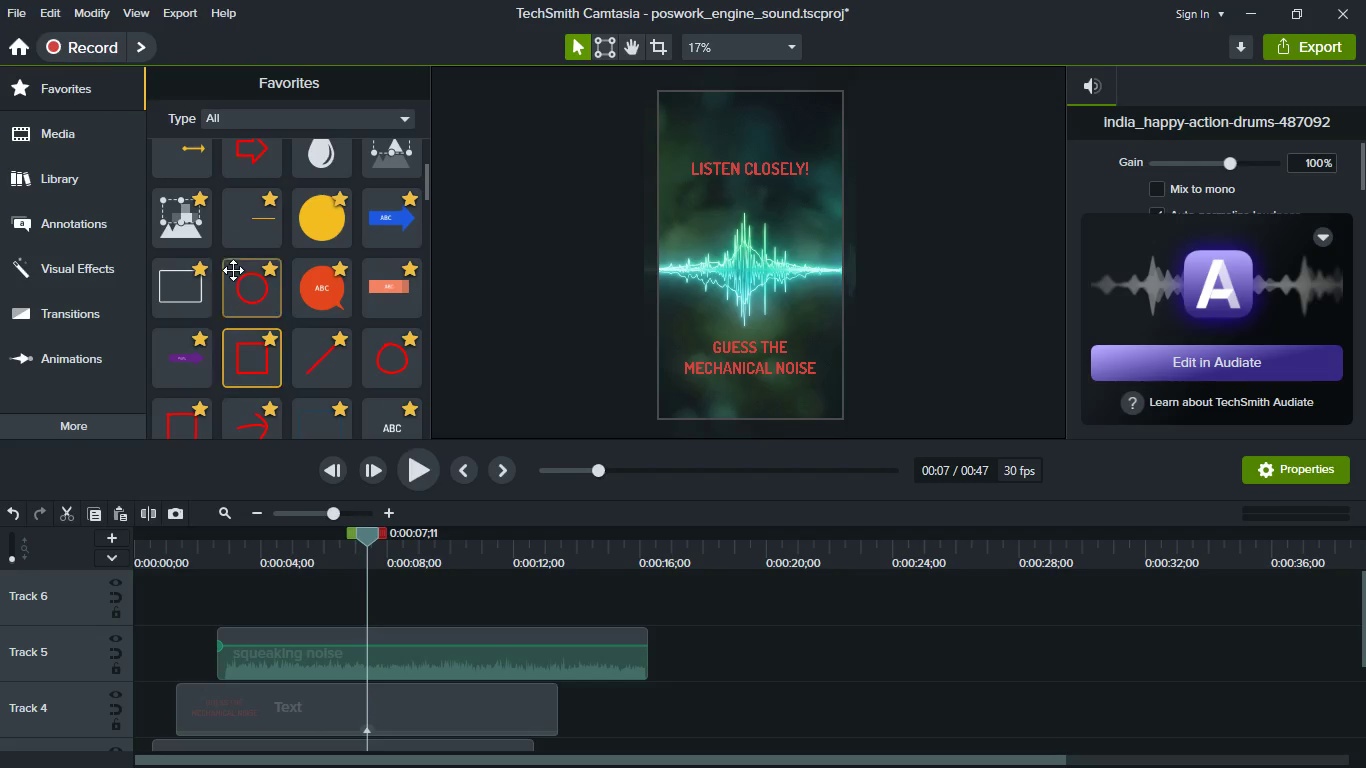 
scroll: coordinate [292, 300], scroll_direction: up, amount: 4.0
 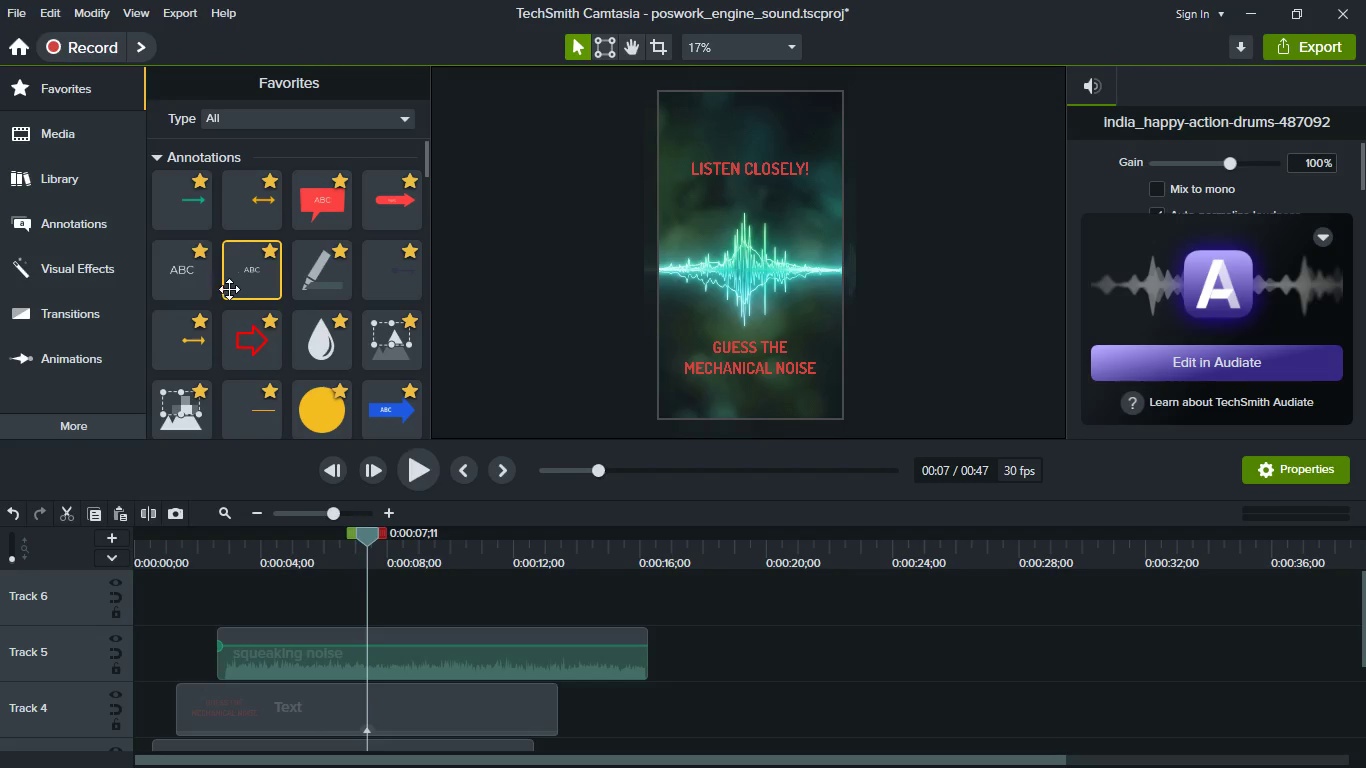 
scroll: coordinate [268, 347], scroll_direction: down, amount: 8.0
 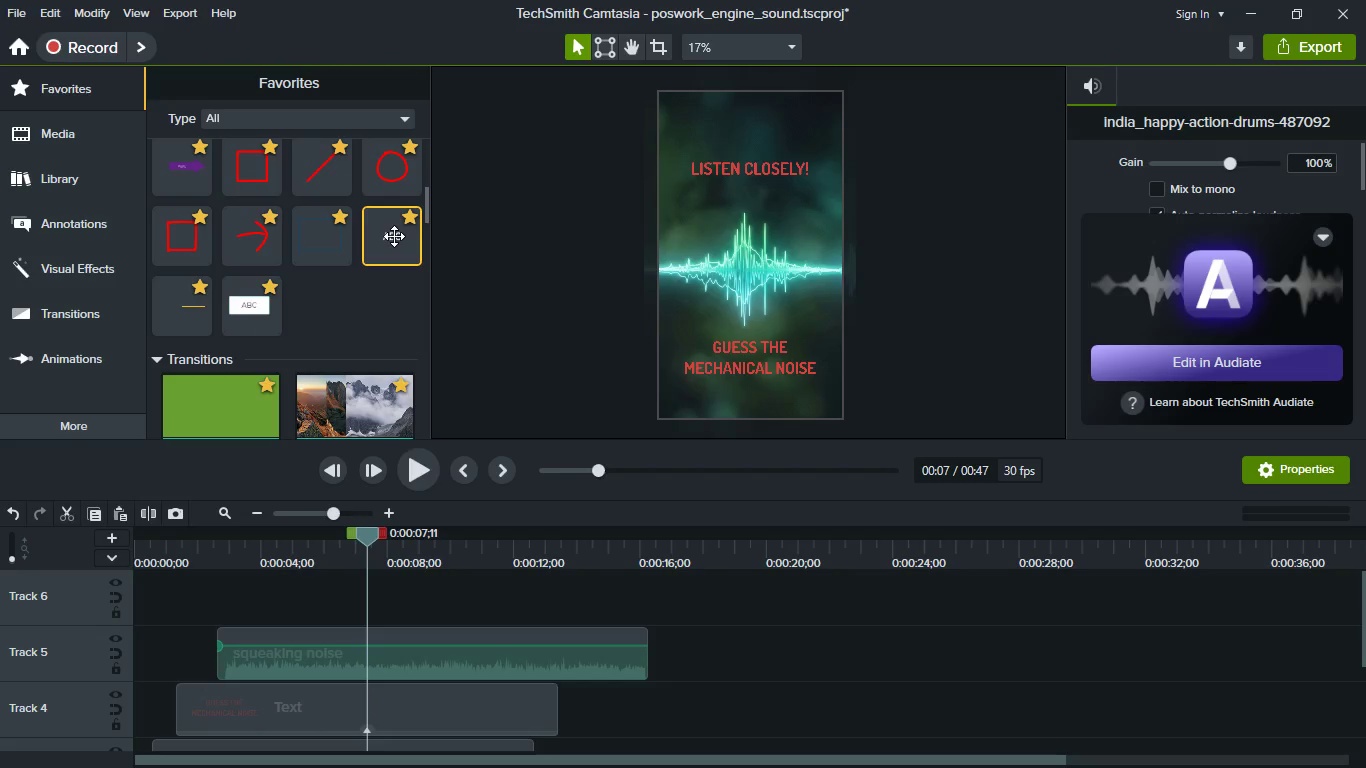 
scroll: coordinate [310, 247], scroll_direction: up, amount: 7.0
 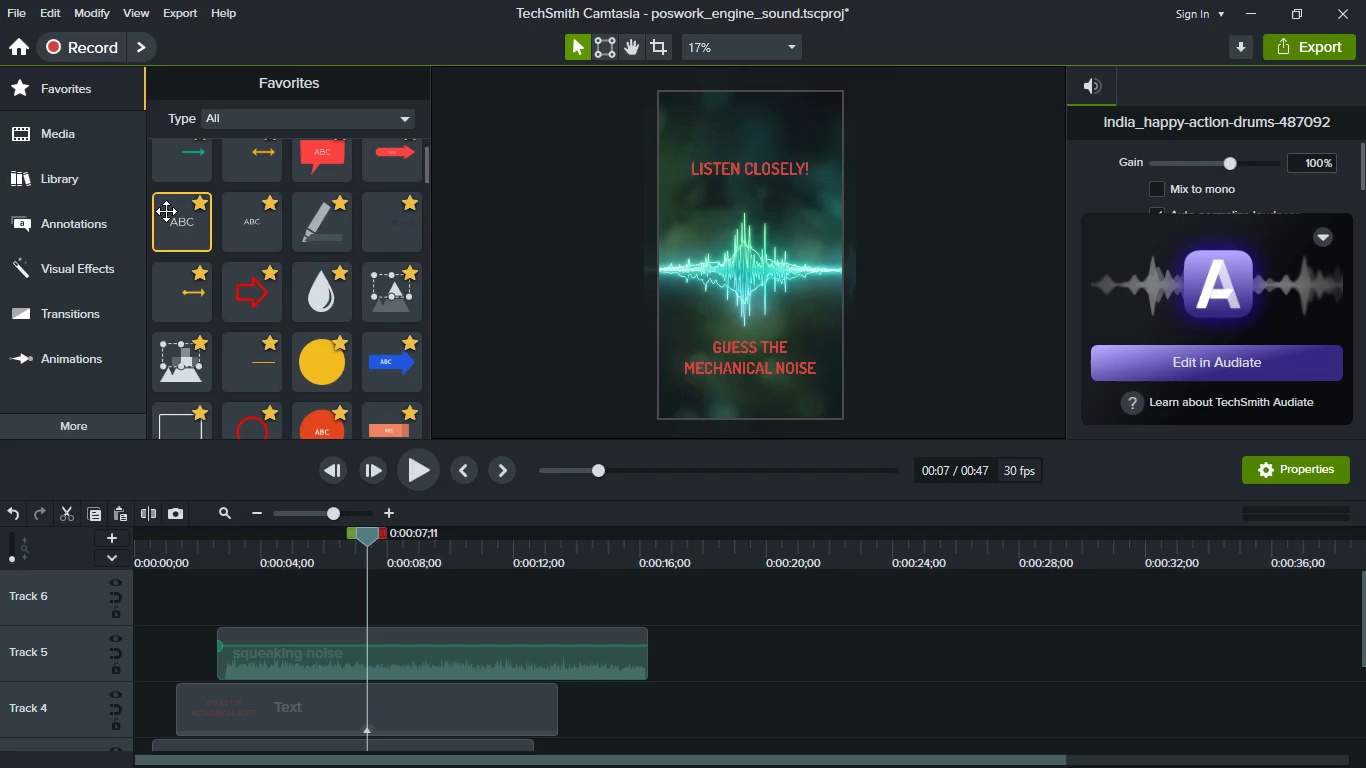 
left_click_drag(start_coordinate=[166, 211], to_coordinate=[378, 602])
 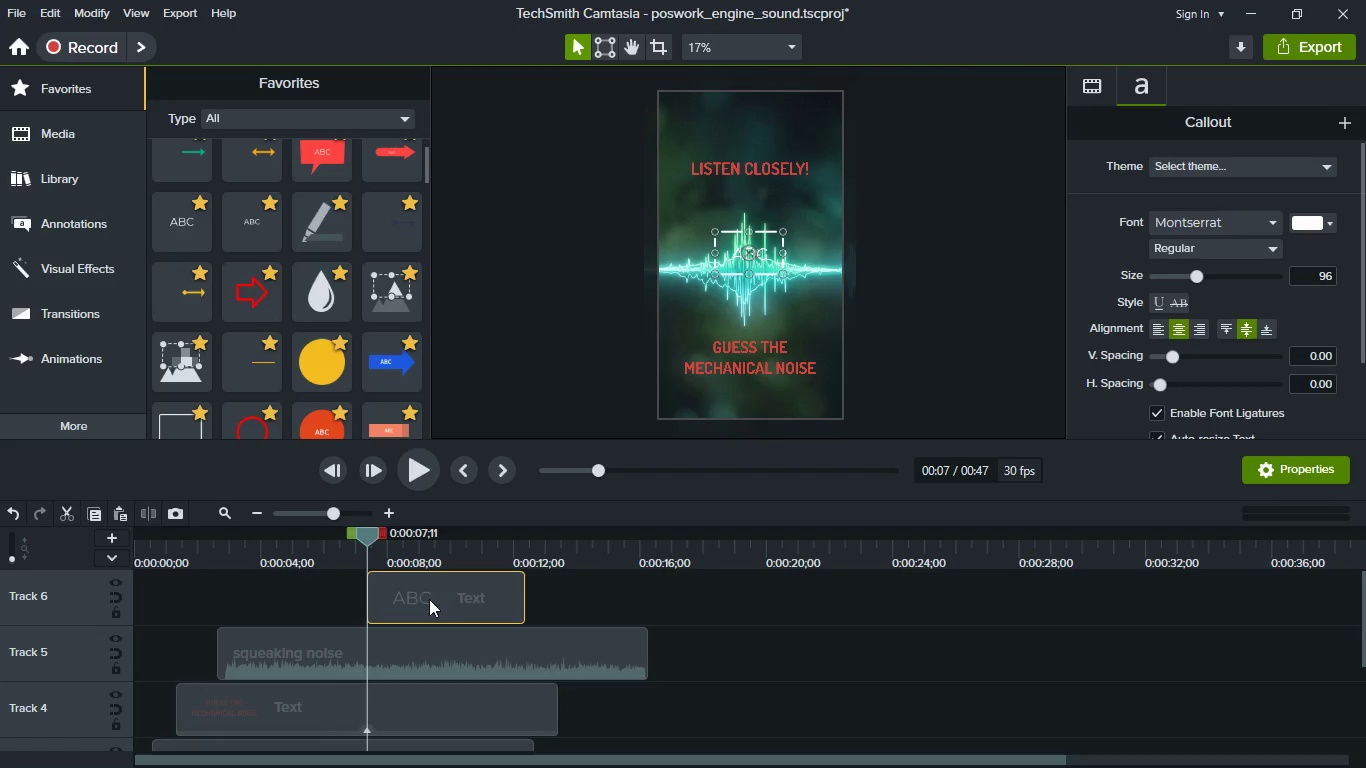 
mouse_move([463, 592])
 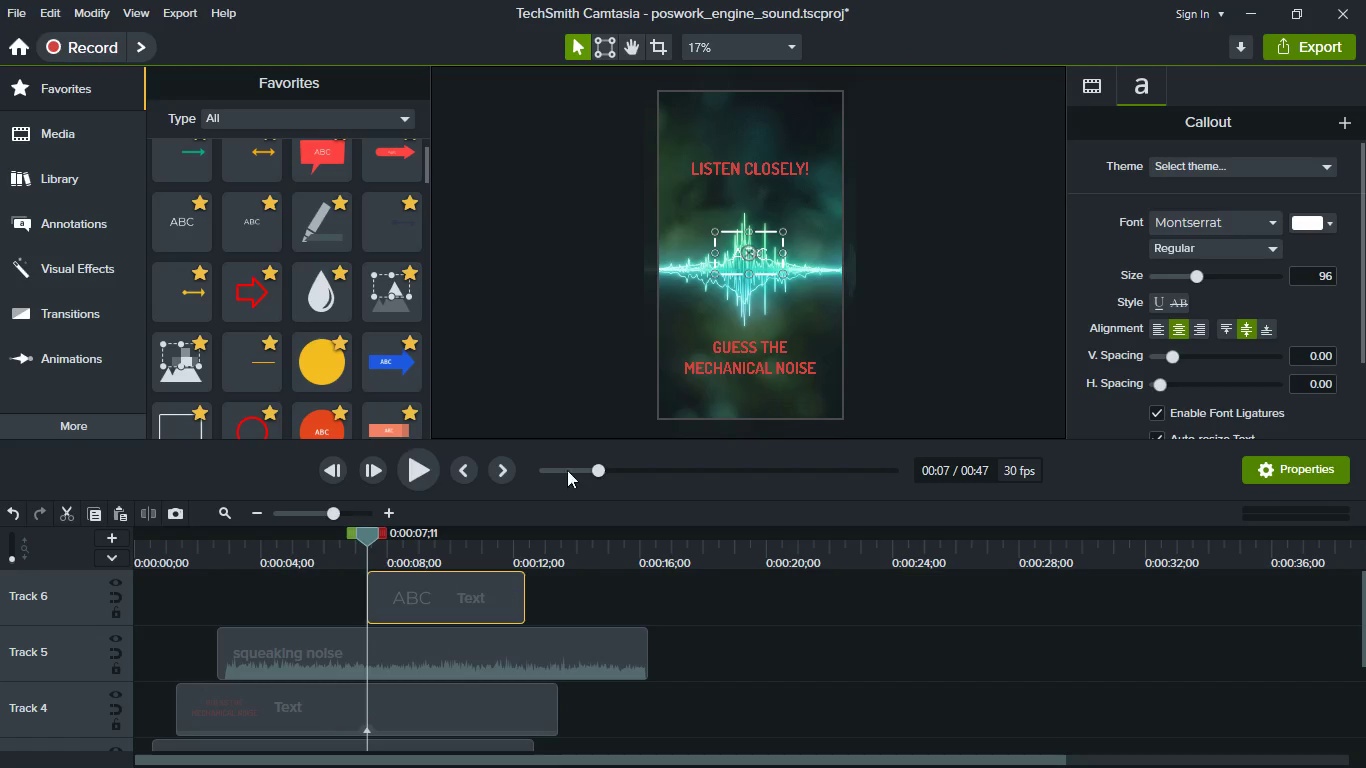 
wait(6.19)
 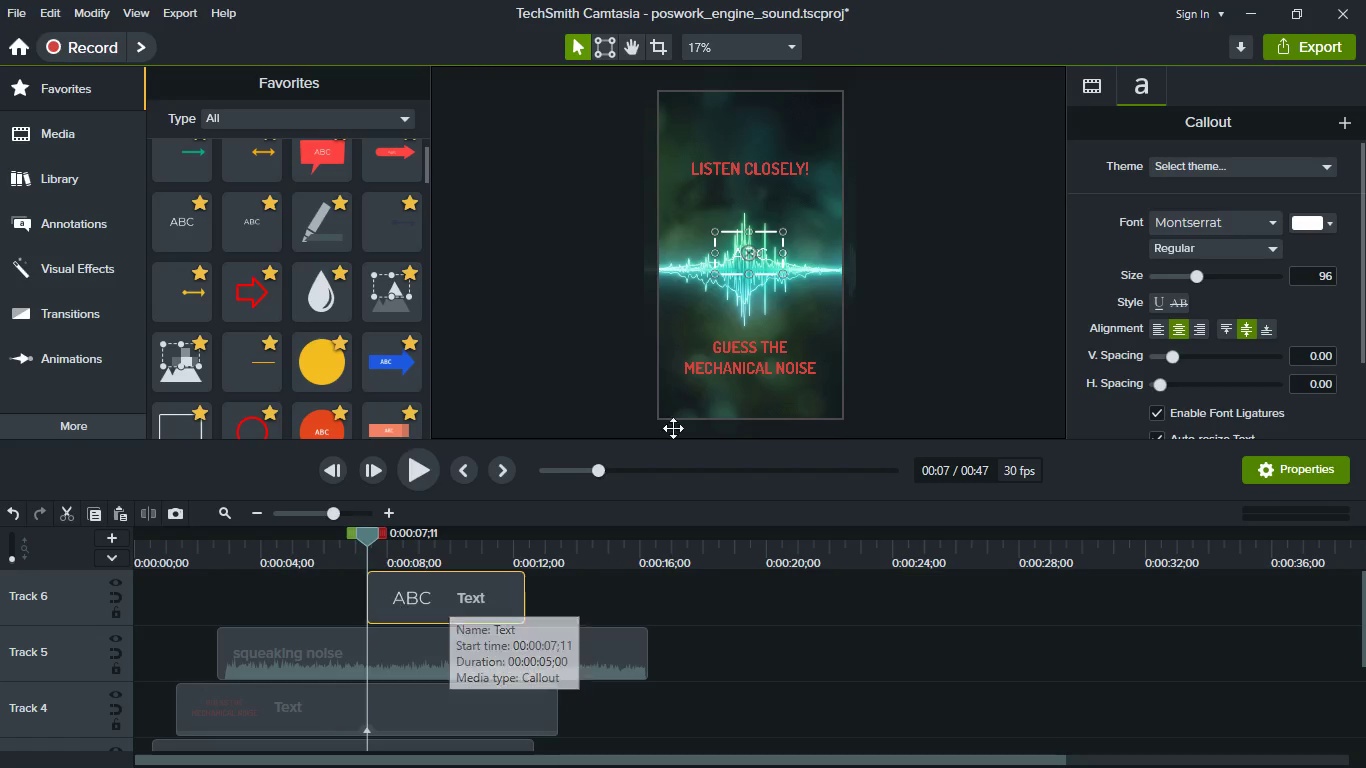 
left_click([1226, 244])
 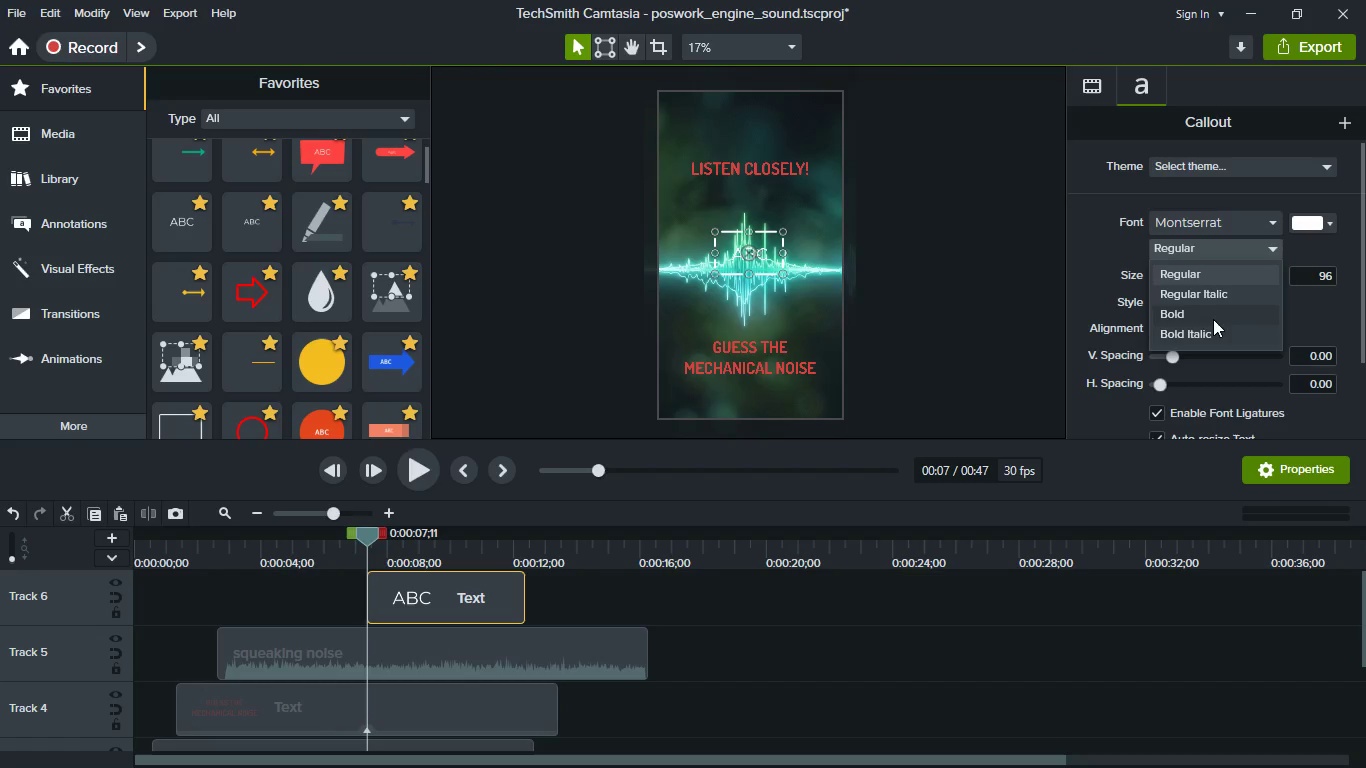 
left_click([1212, 318])
 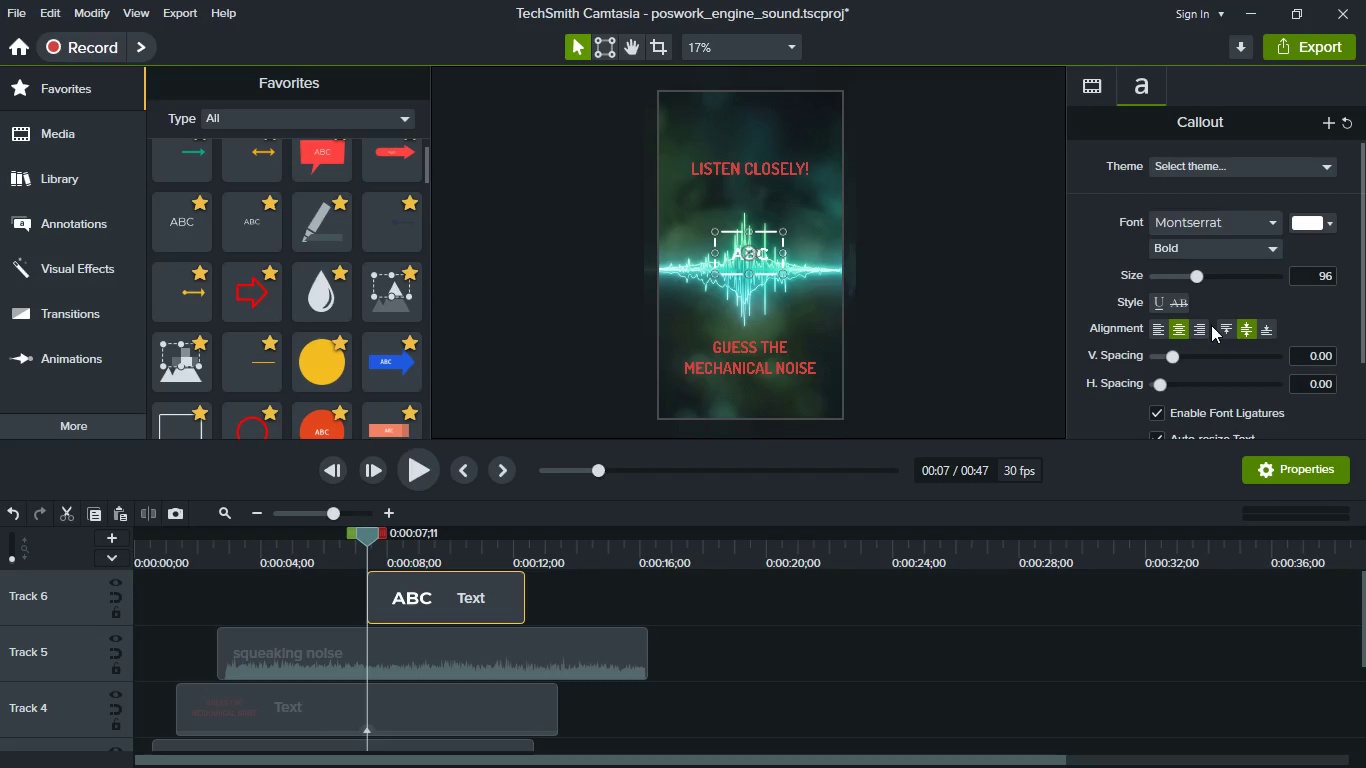 
left_click([1211, 318])
 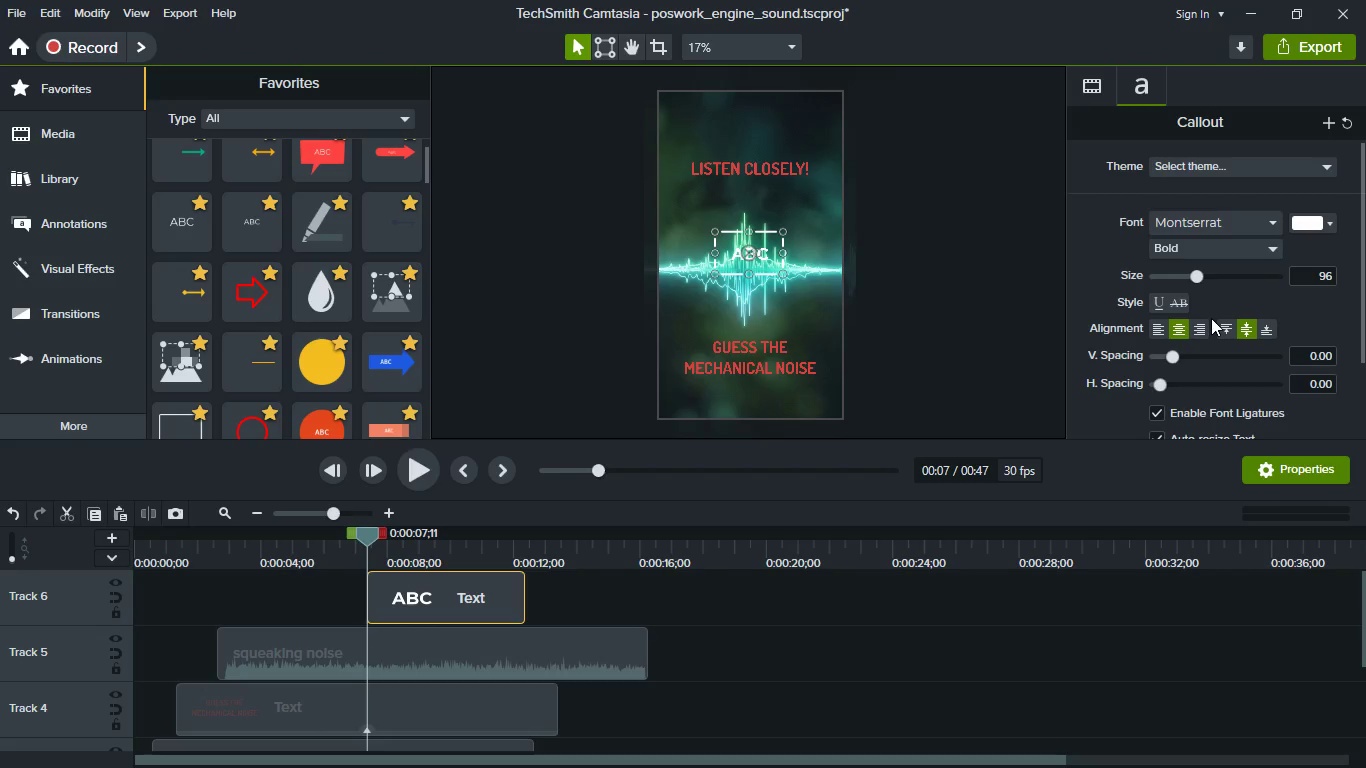 
key(3)
 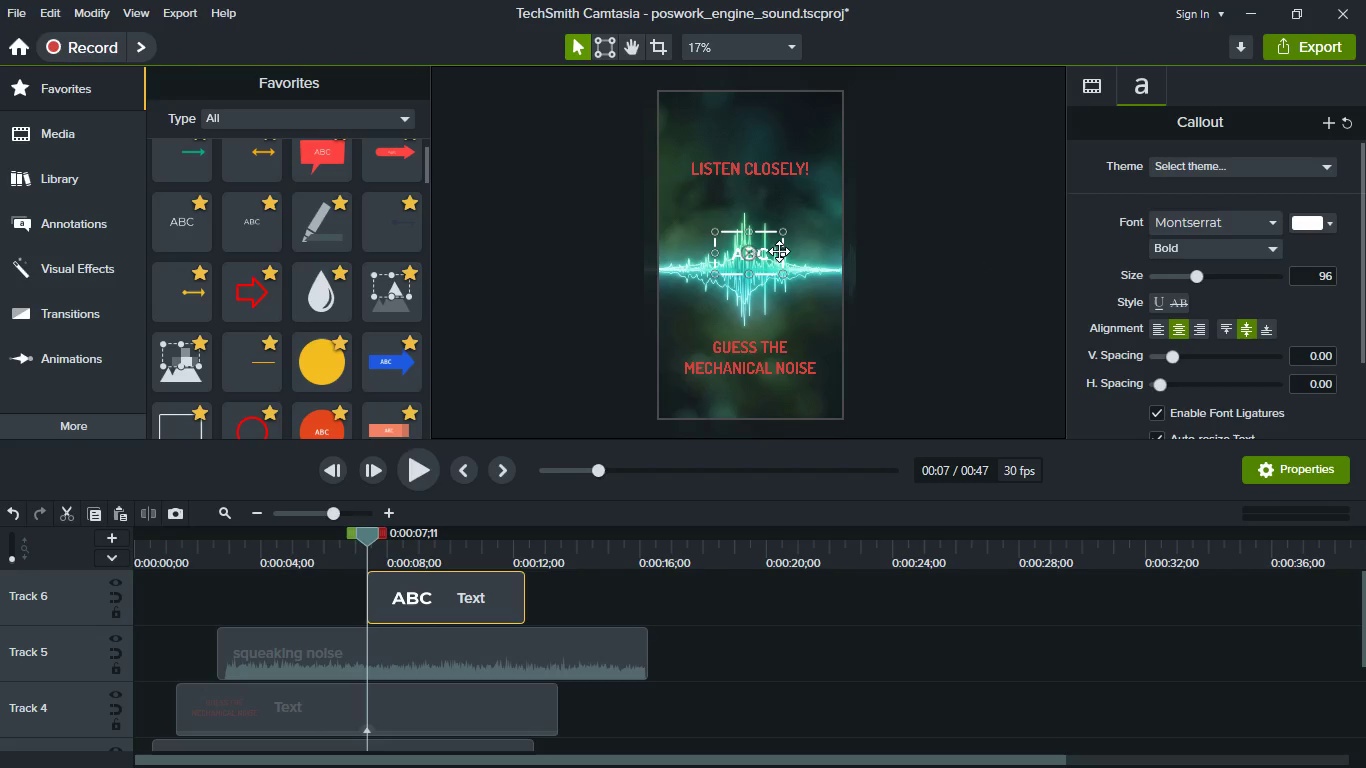 
double_click([765, 251])
 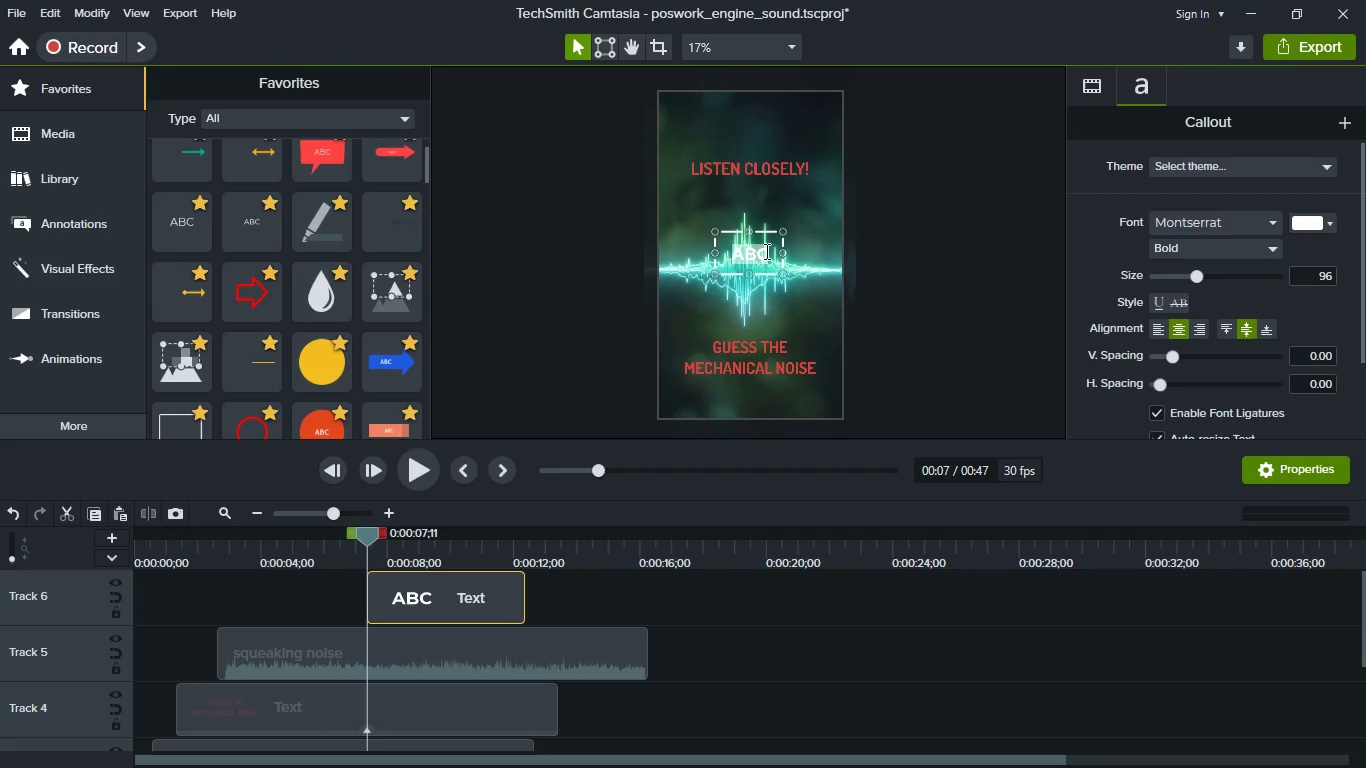 
key(3)
 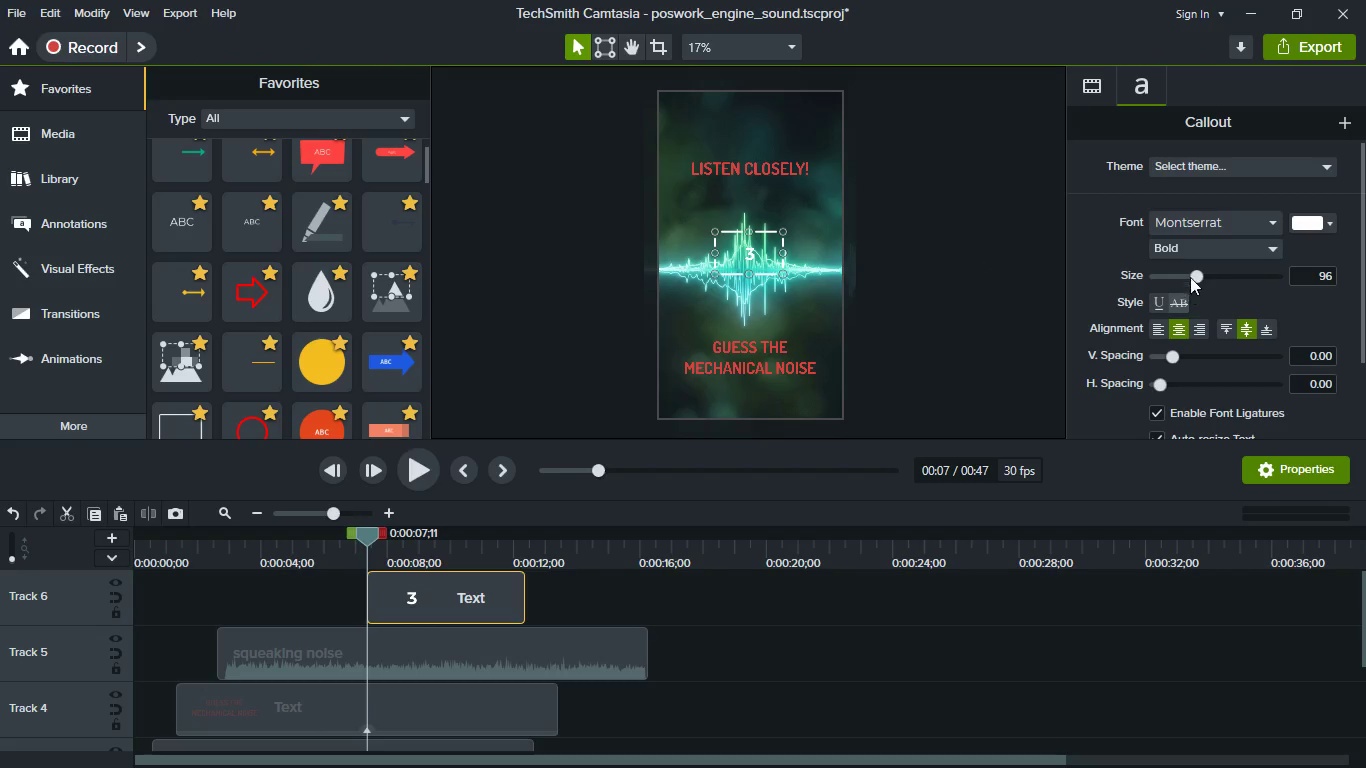 
left_click_drag(start_coordinate=[1196, 271], to_coordinate=[1218, 278])
 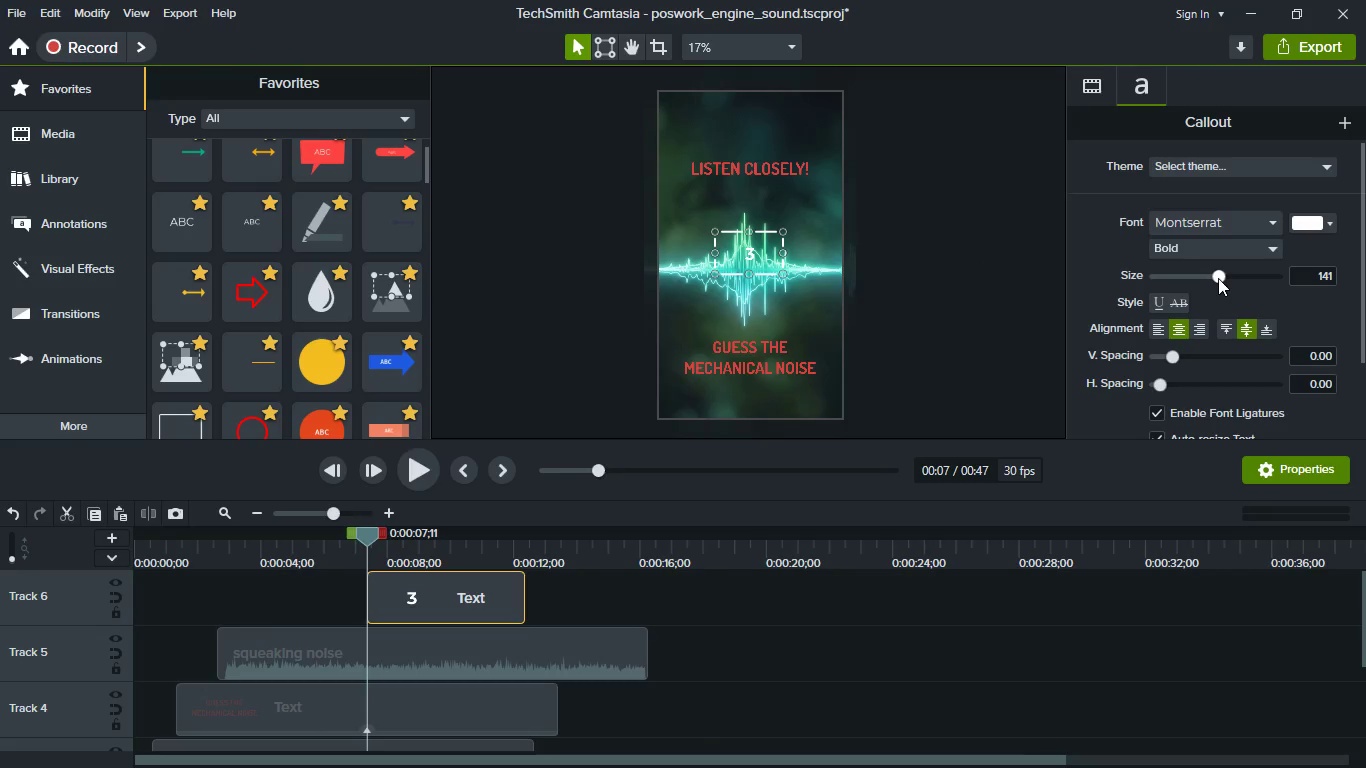 
left_click_drag(start_coordinate=[1218, 278], to_coordinate=[1195, 279])
 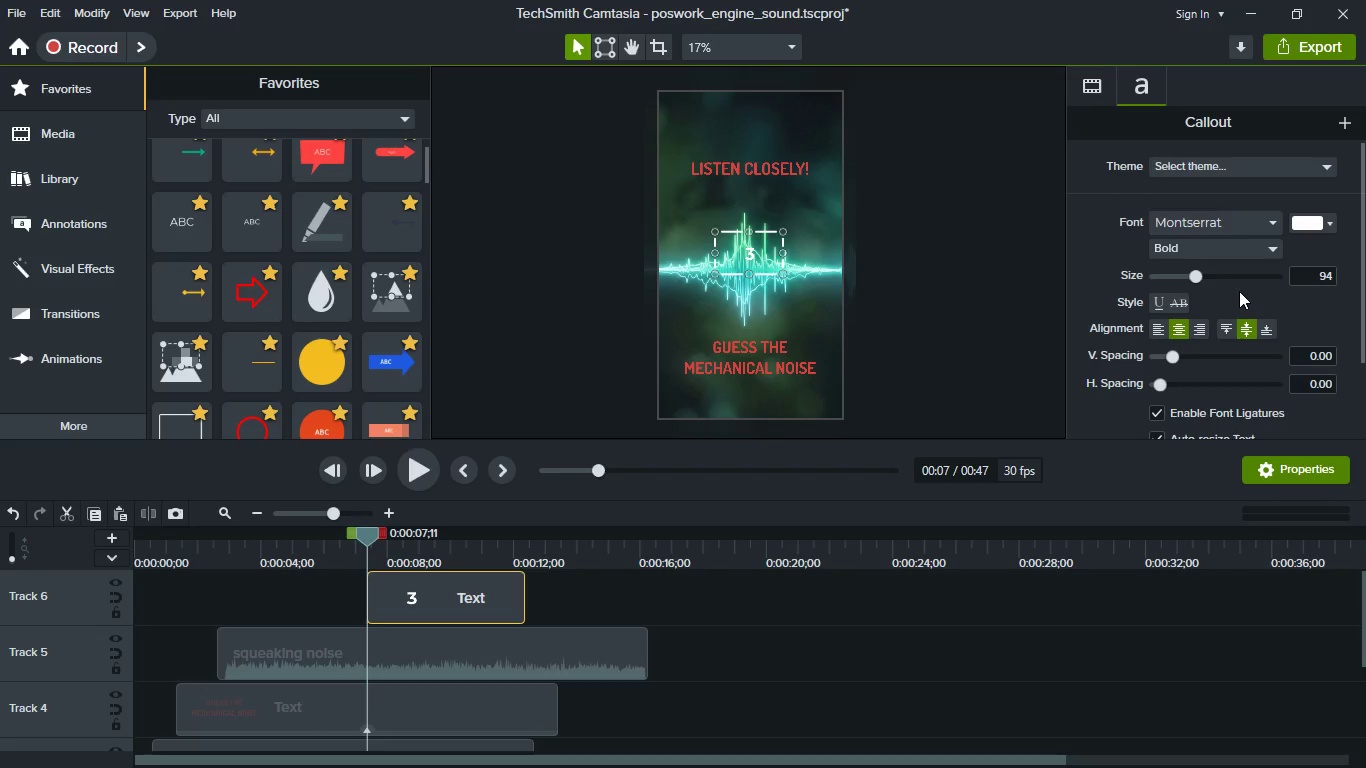 
left_click([1239, 291])
 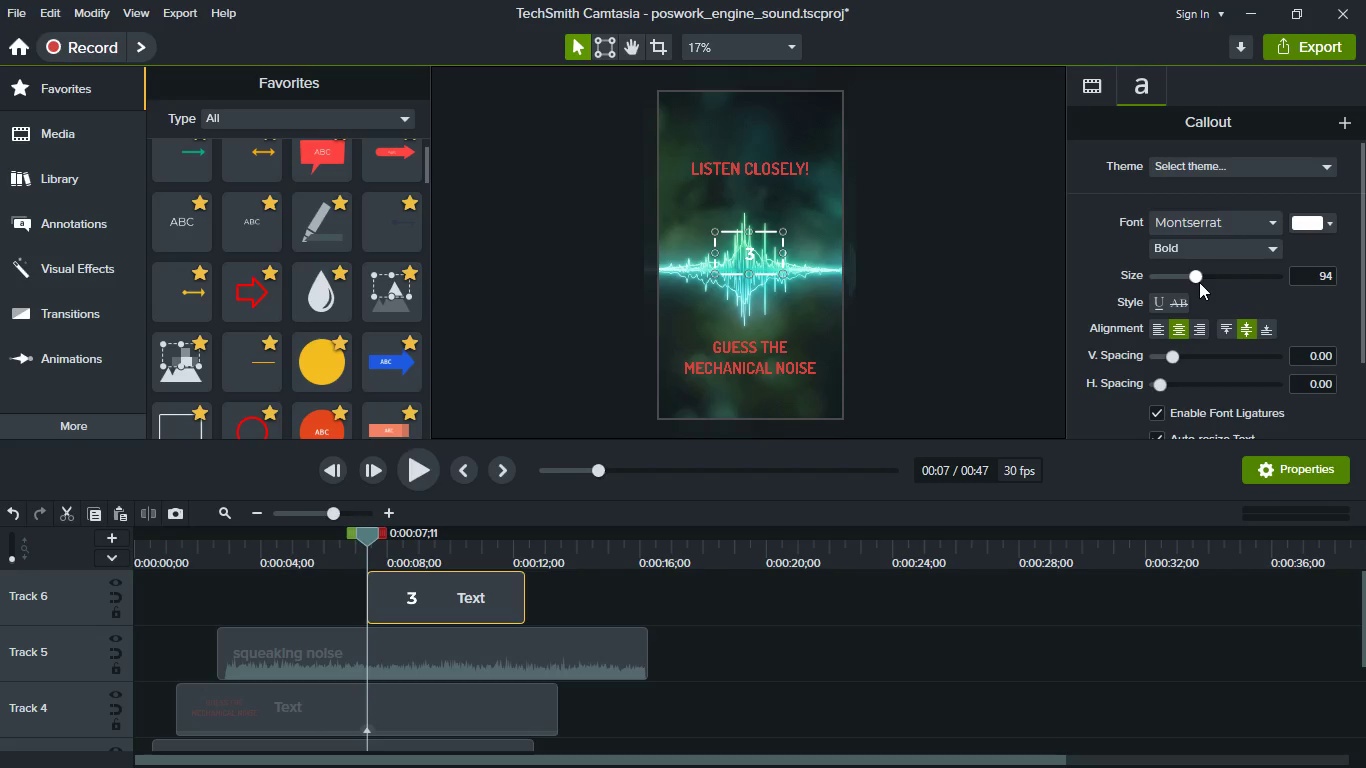 
left_click([1207, 253])
 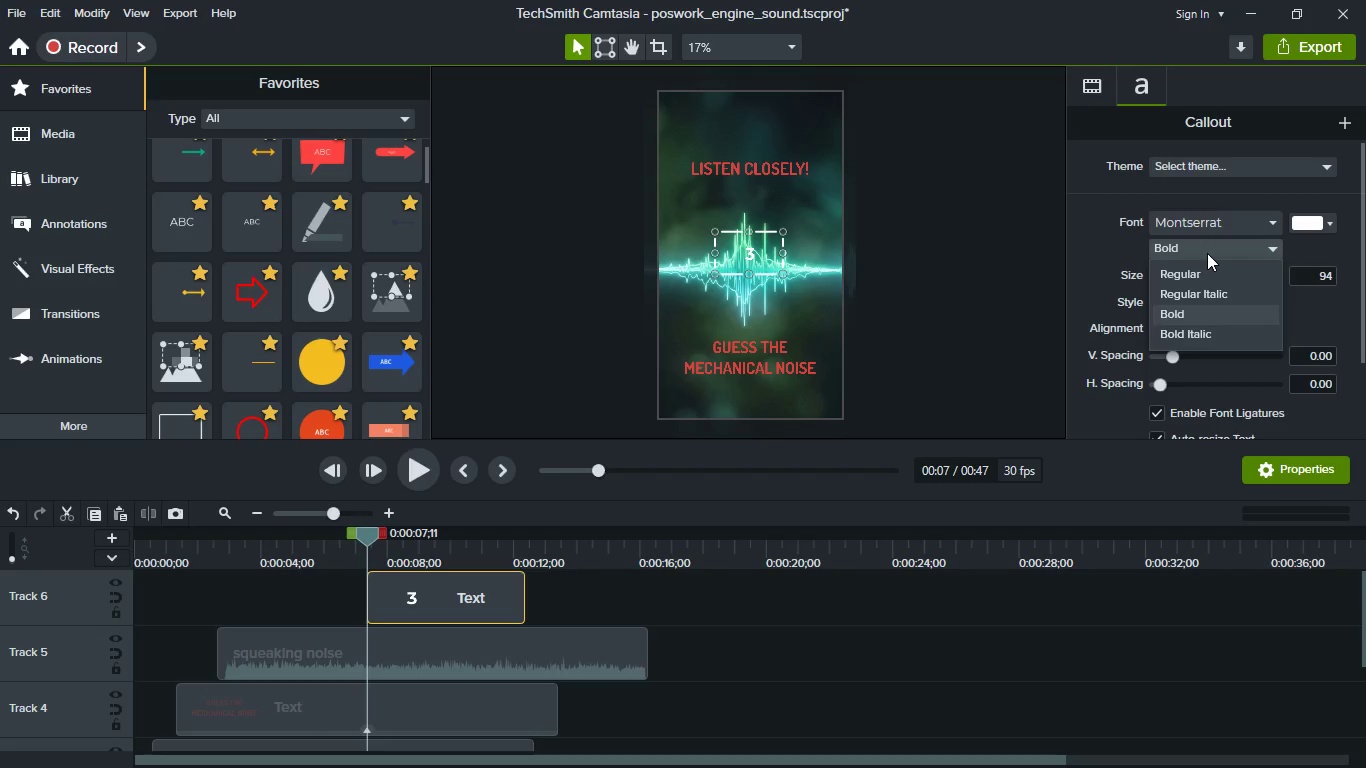 
left_click([1207, 253])
 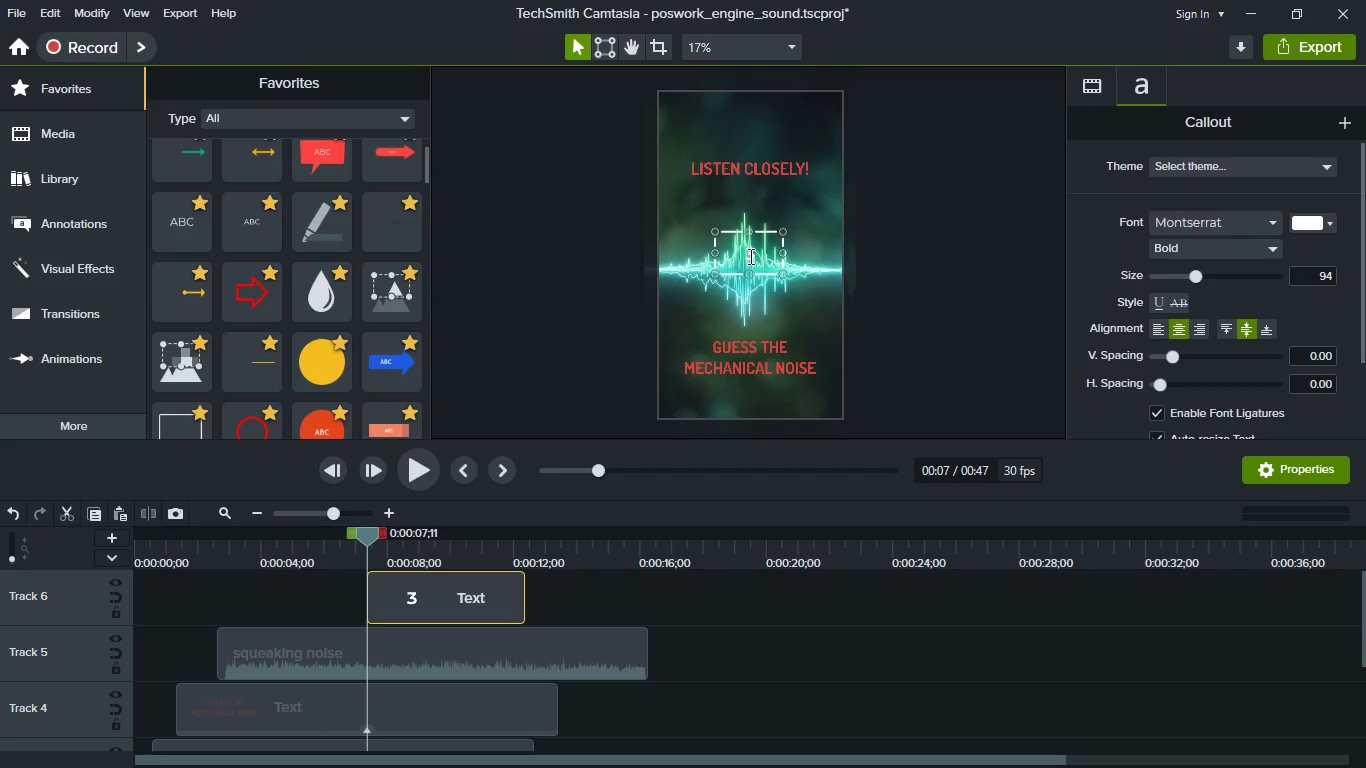 
double_click([749, 256])
 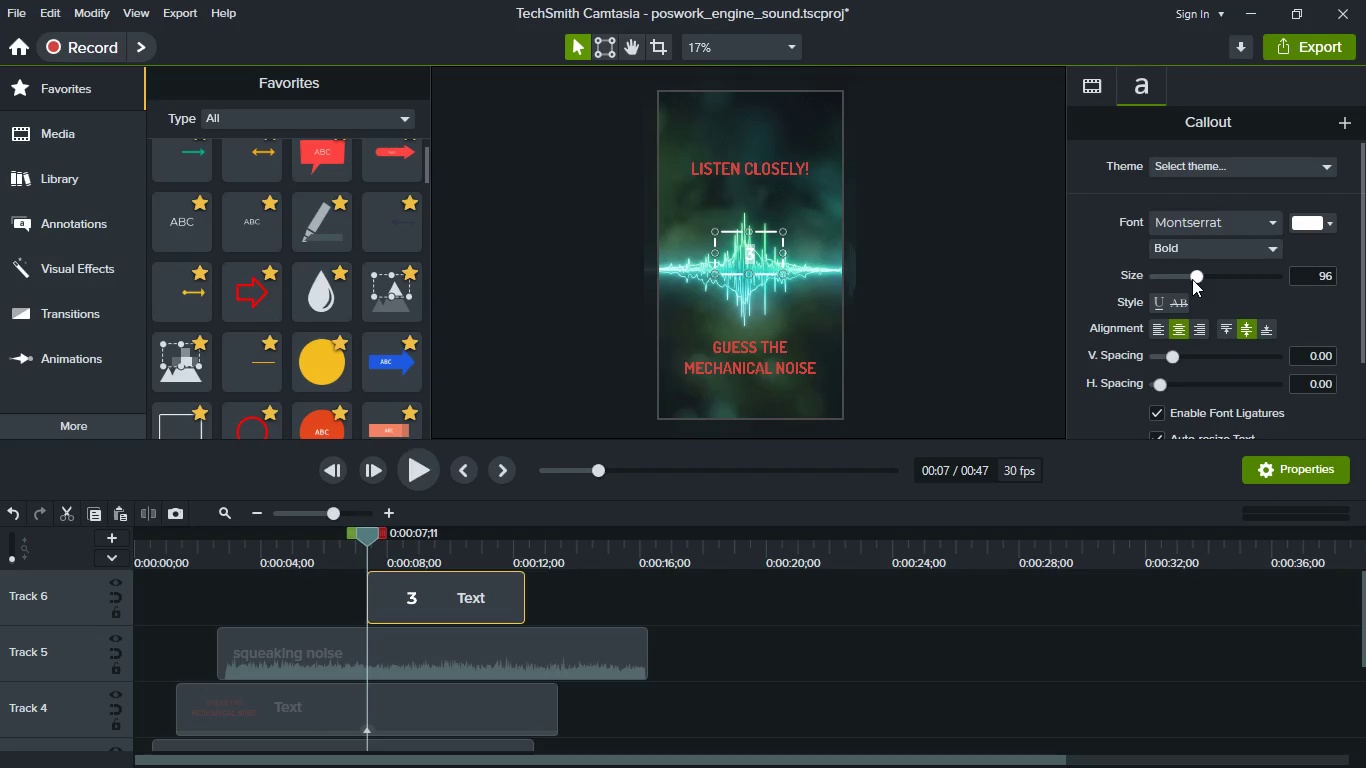 
left_click_drag(start_coordinate=[1192, 279], to_coordinate=[1365, 305])
 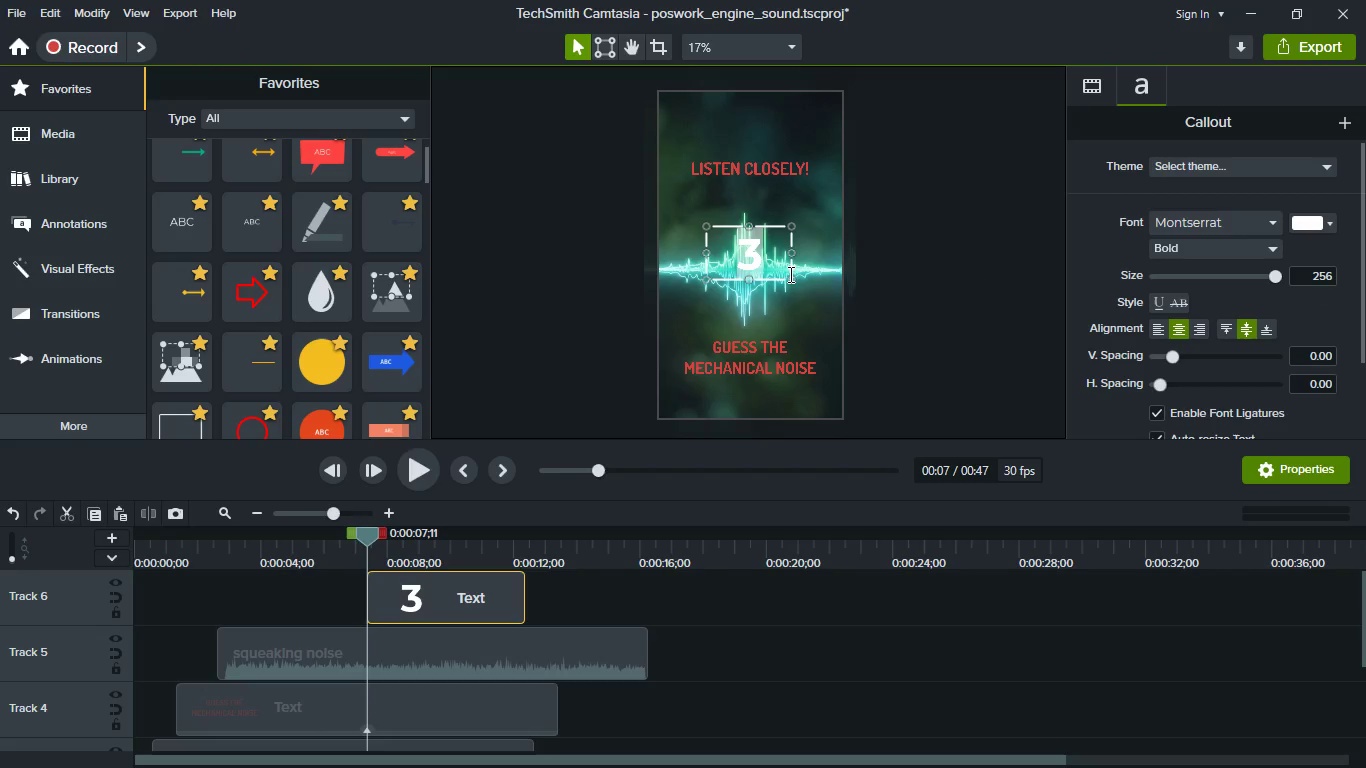 
left_click_drag(start_coordinate=[791, 277], to_coordinate=[806, 291])
 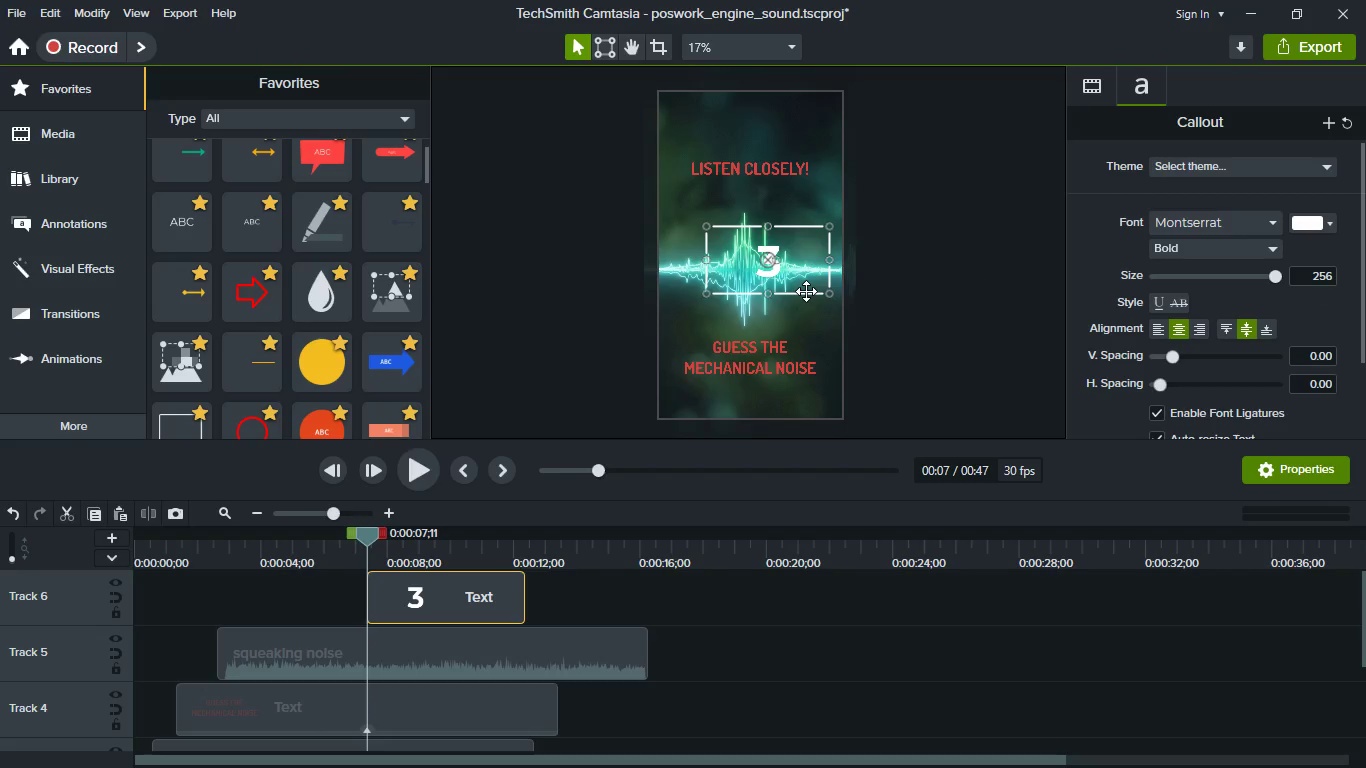 
key(Control+Z)
 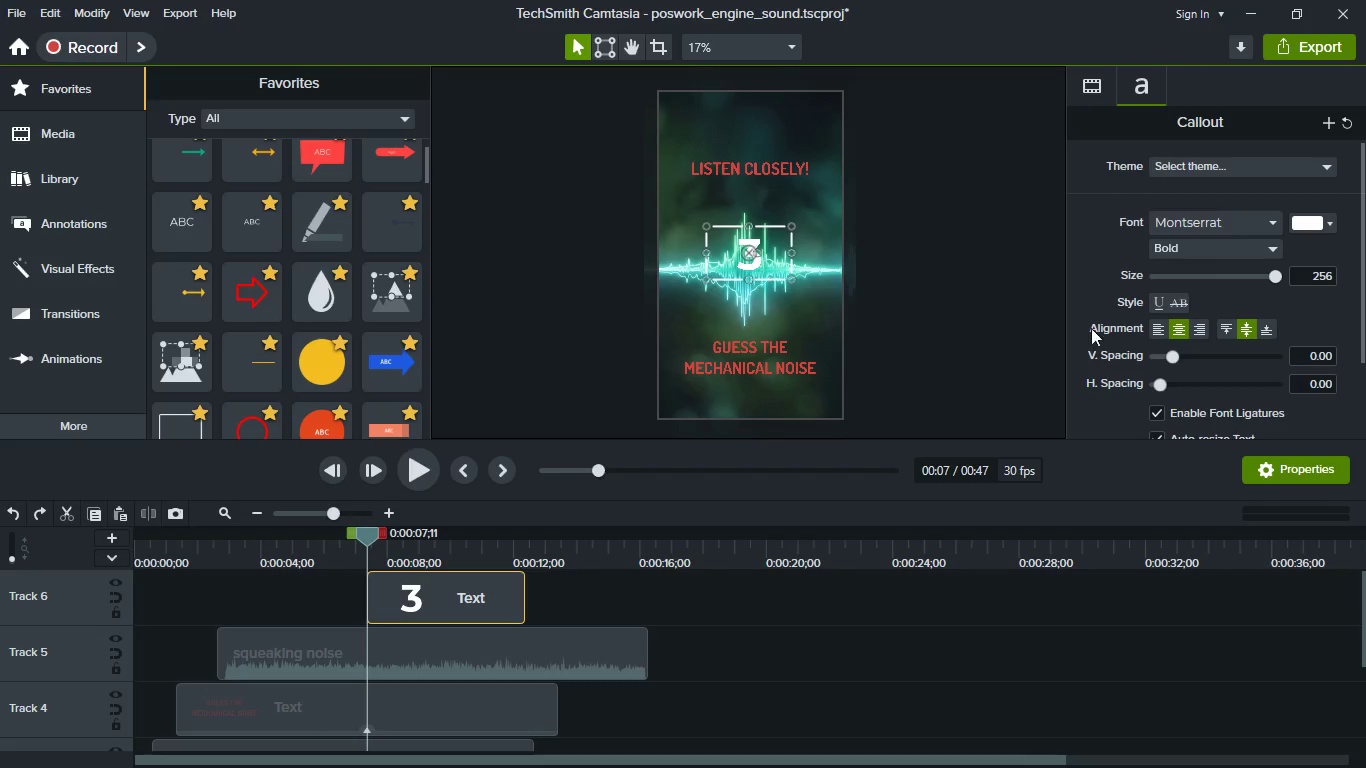 
wait(8.88)
 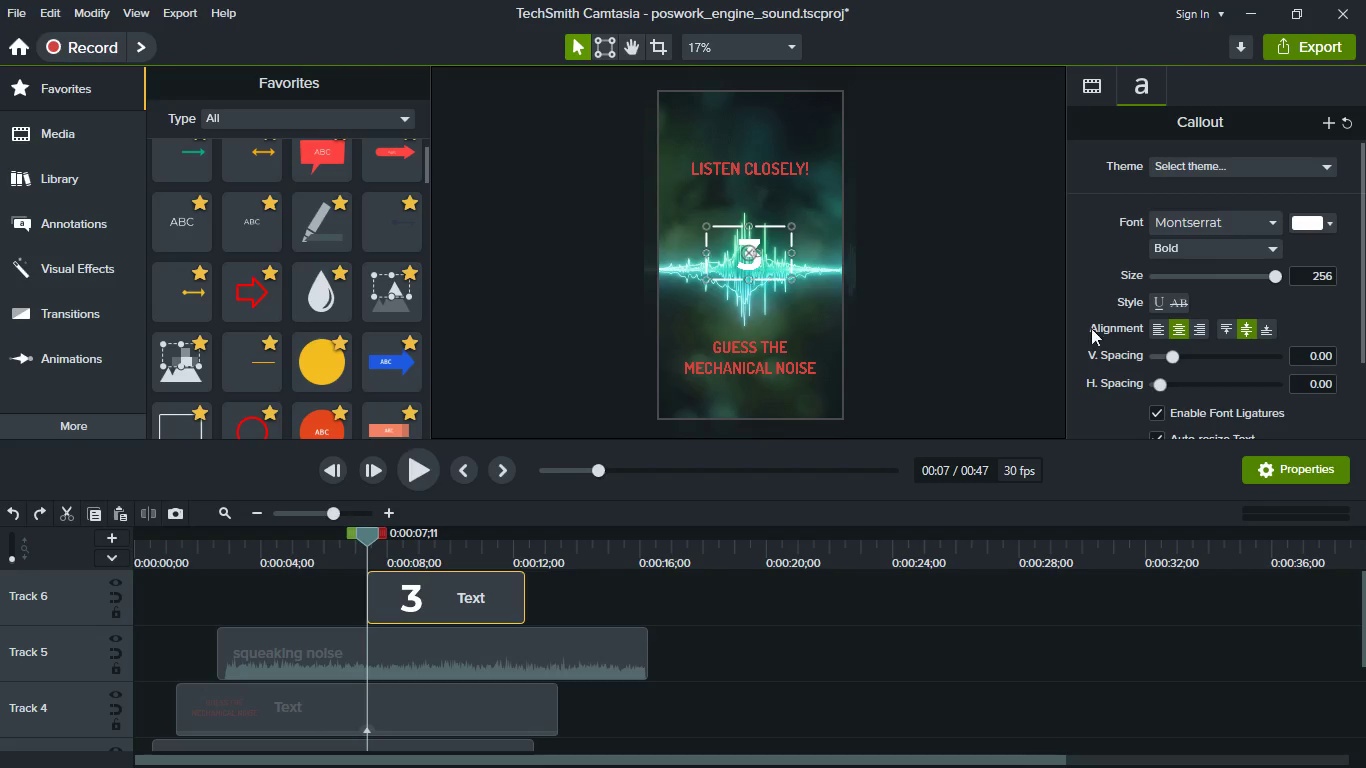 
left_click([1315, 230])
 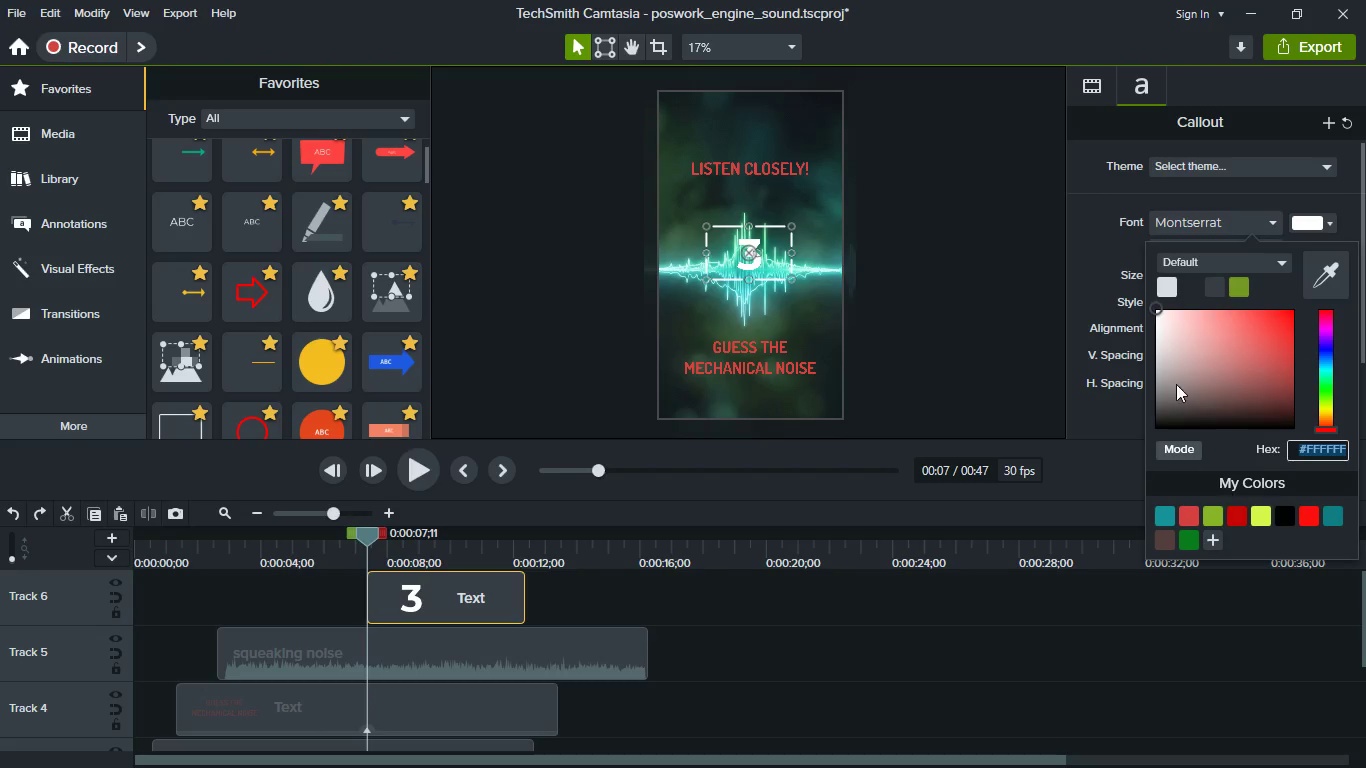 
left_click([1167, 282])
 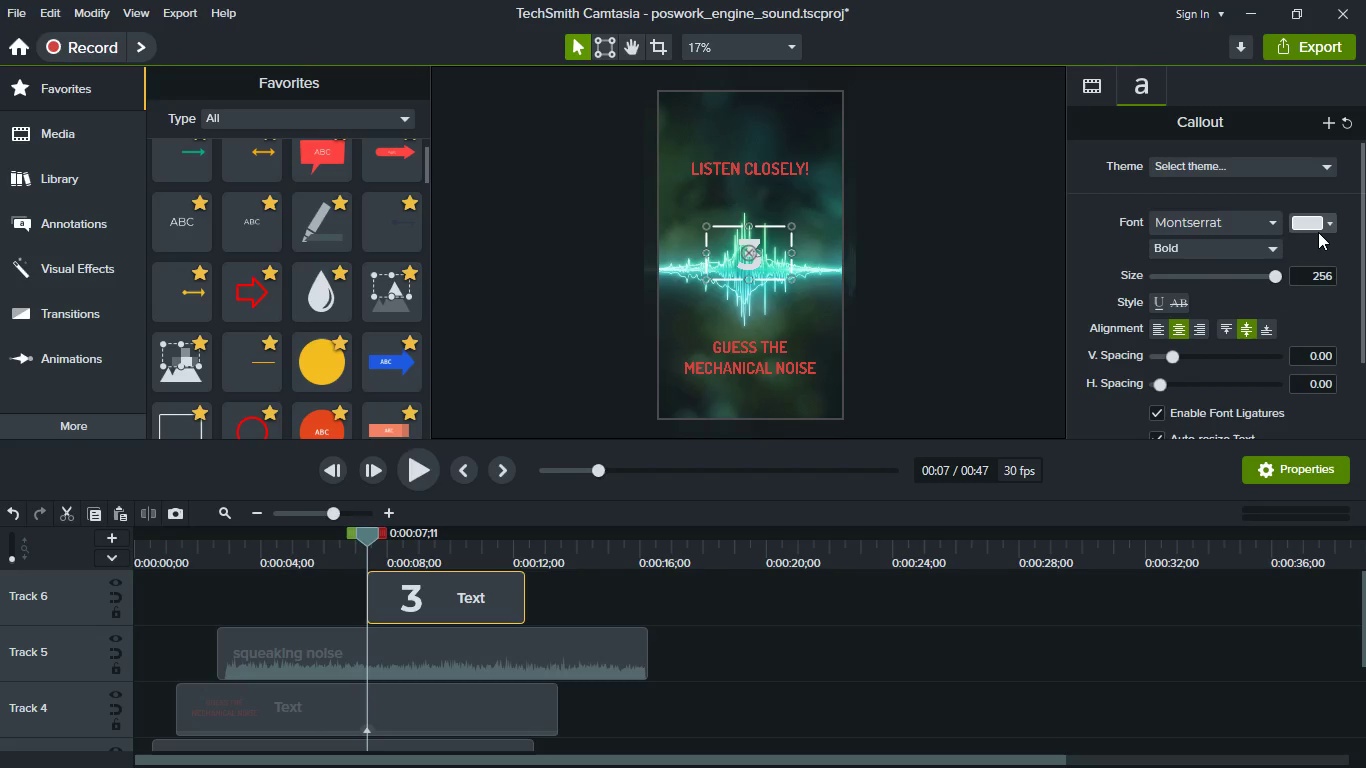 
left_click([1318, 232])
 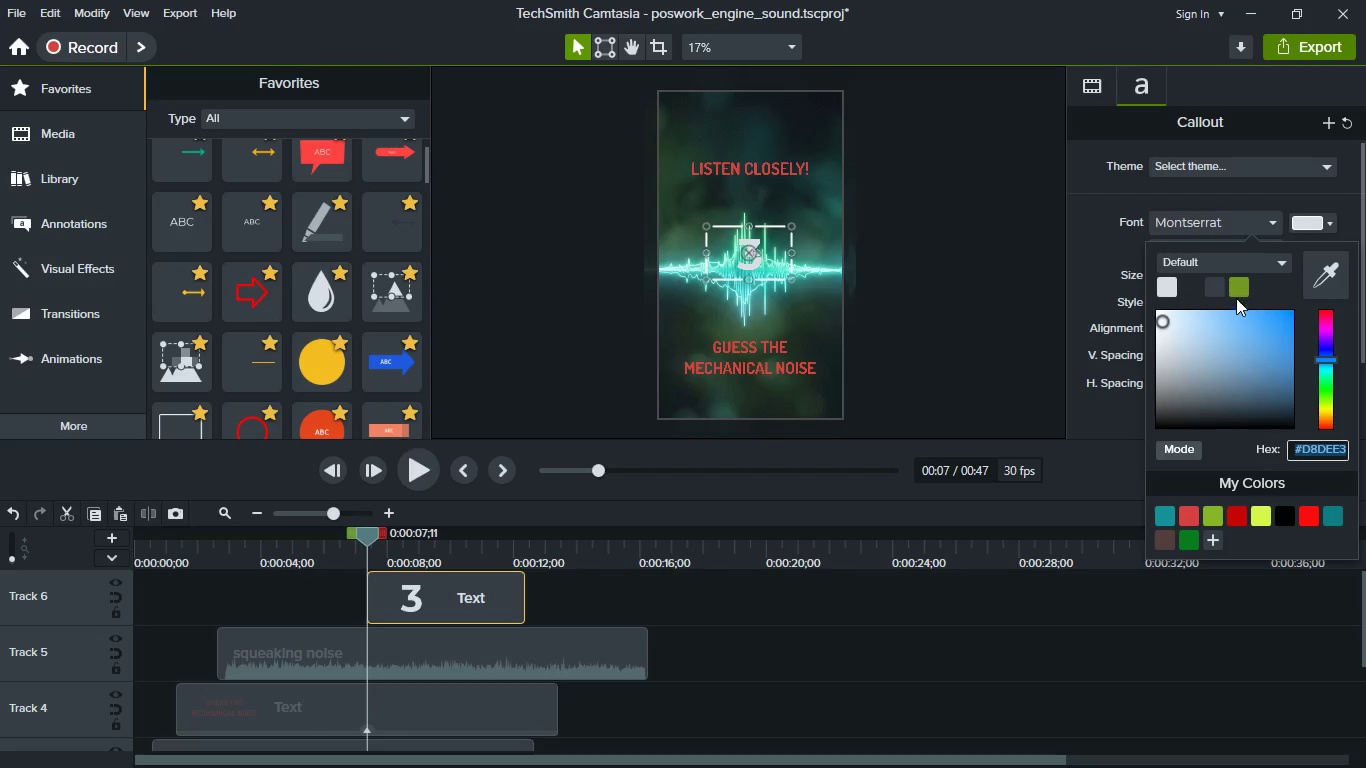 
left_click([1236, 287])
 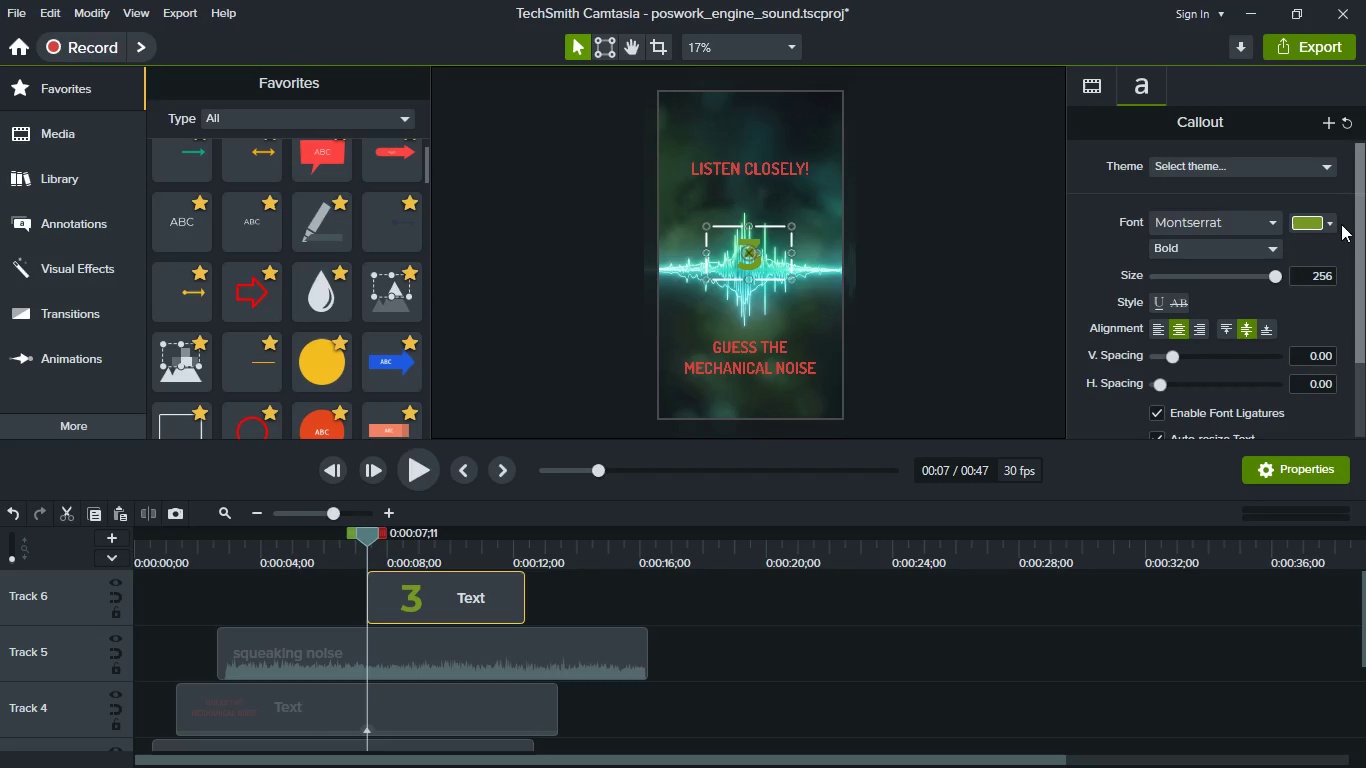 
left_click([1334, 223])
 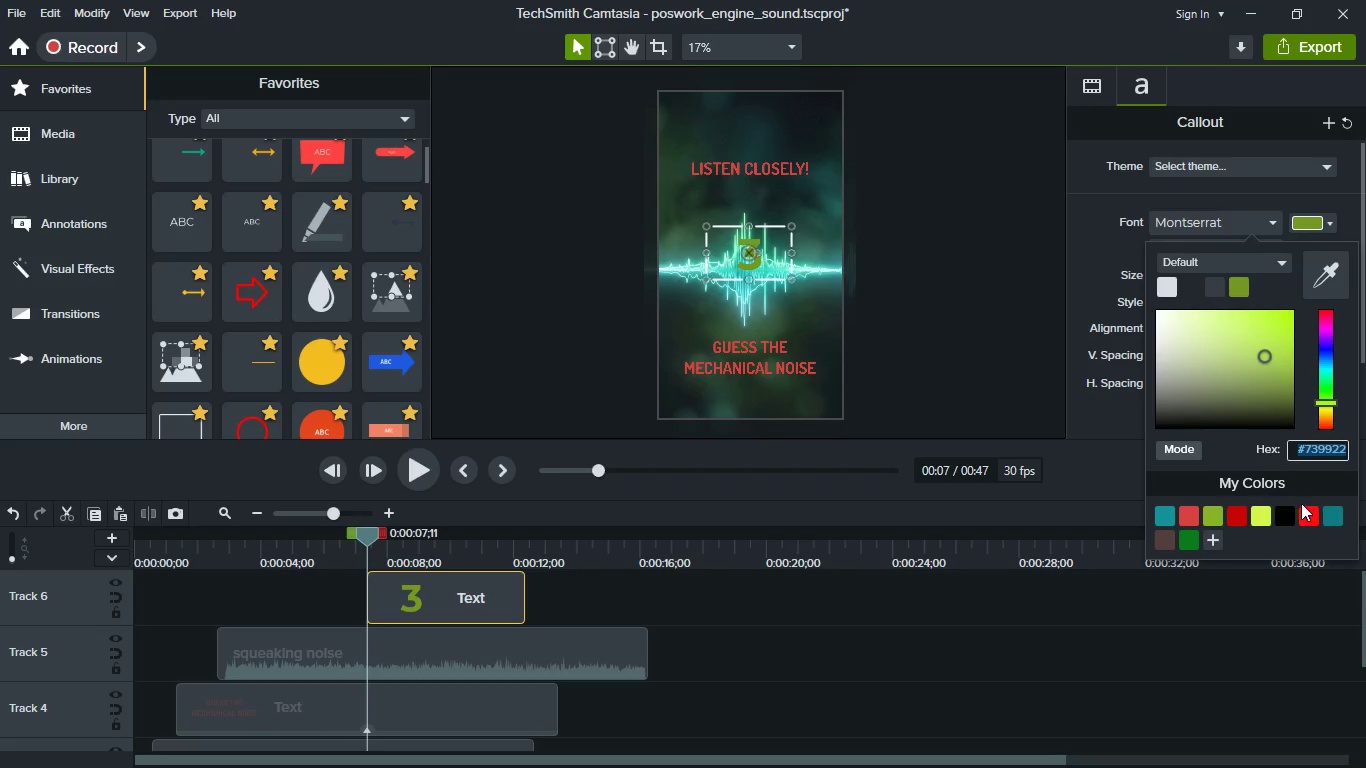 
left_click([1301, 509])
 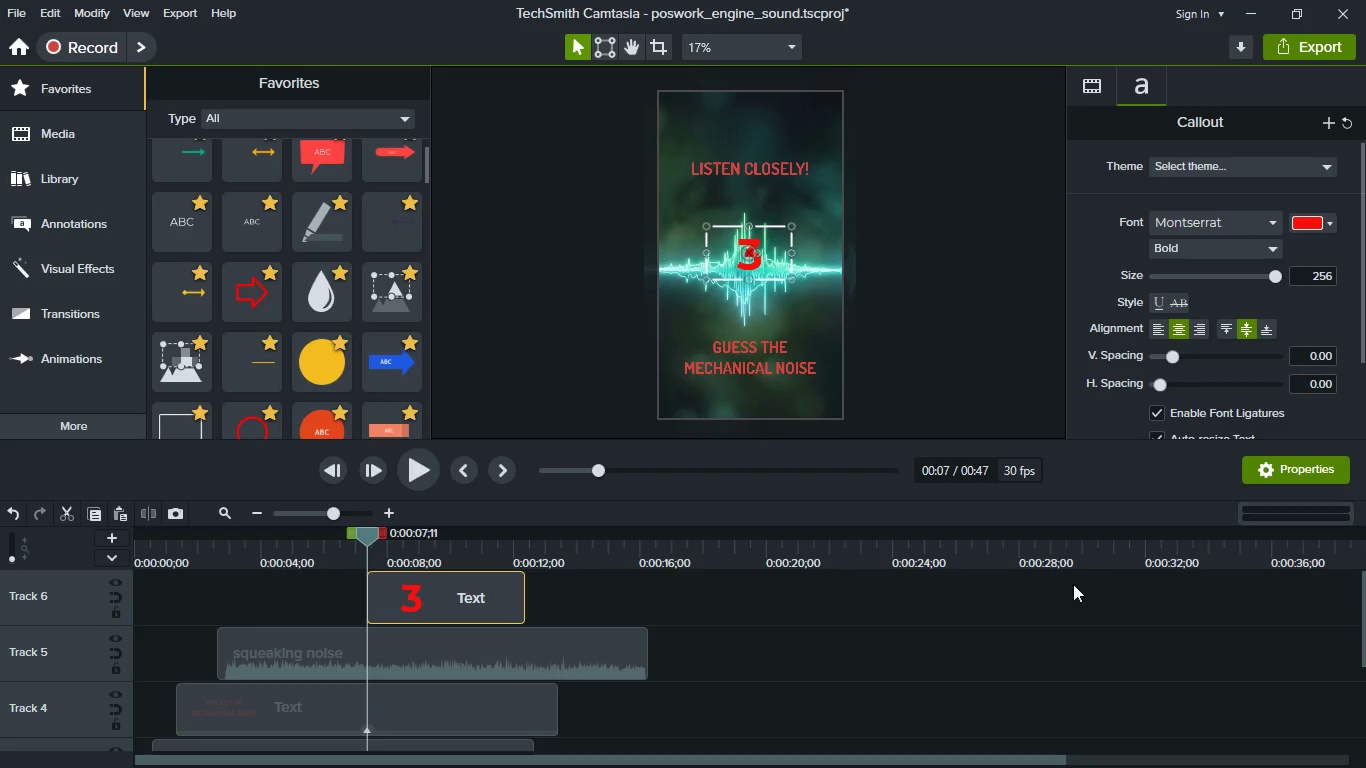 
left_click([1045, 620])
 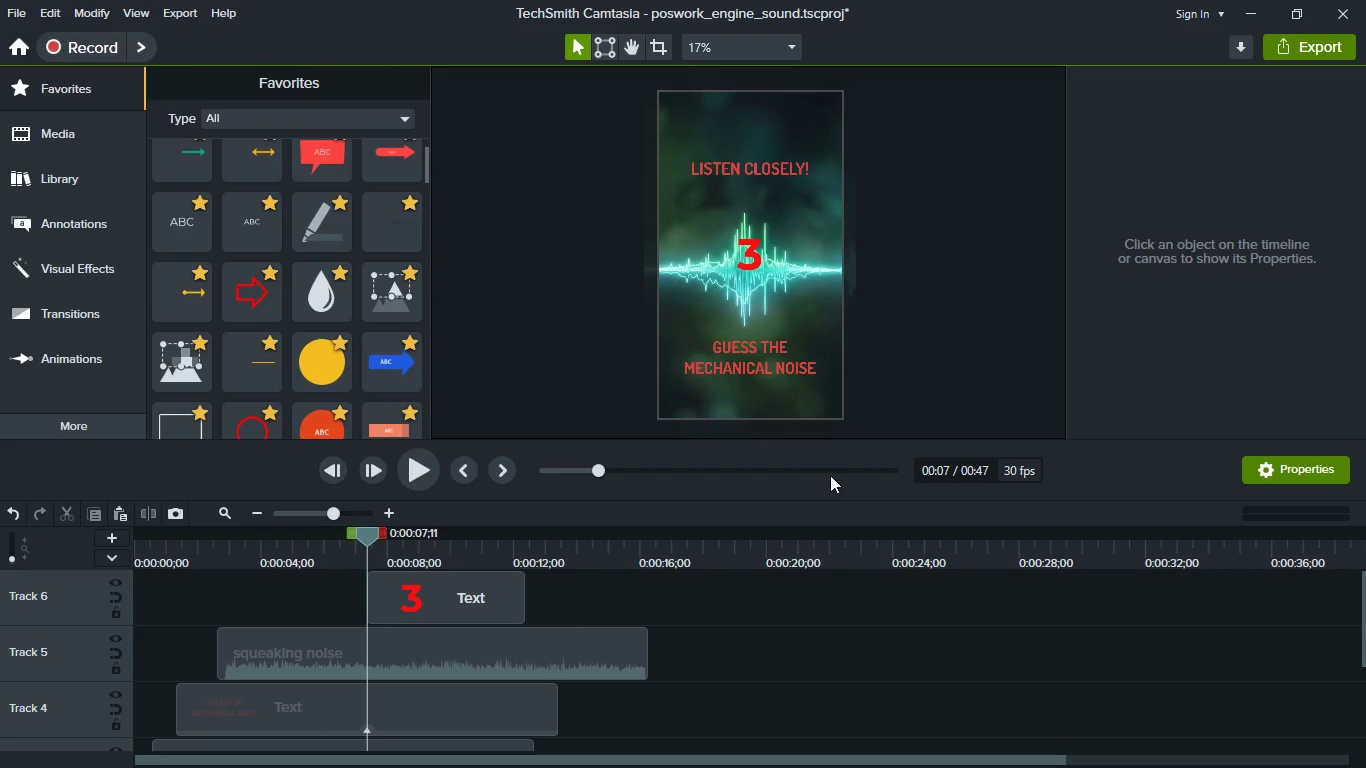 
left_click([749, 262])
 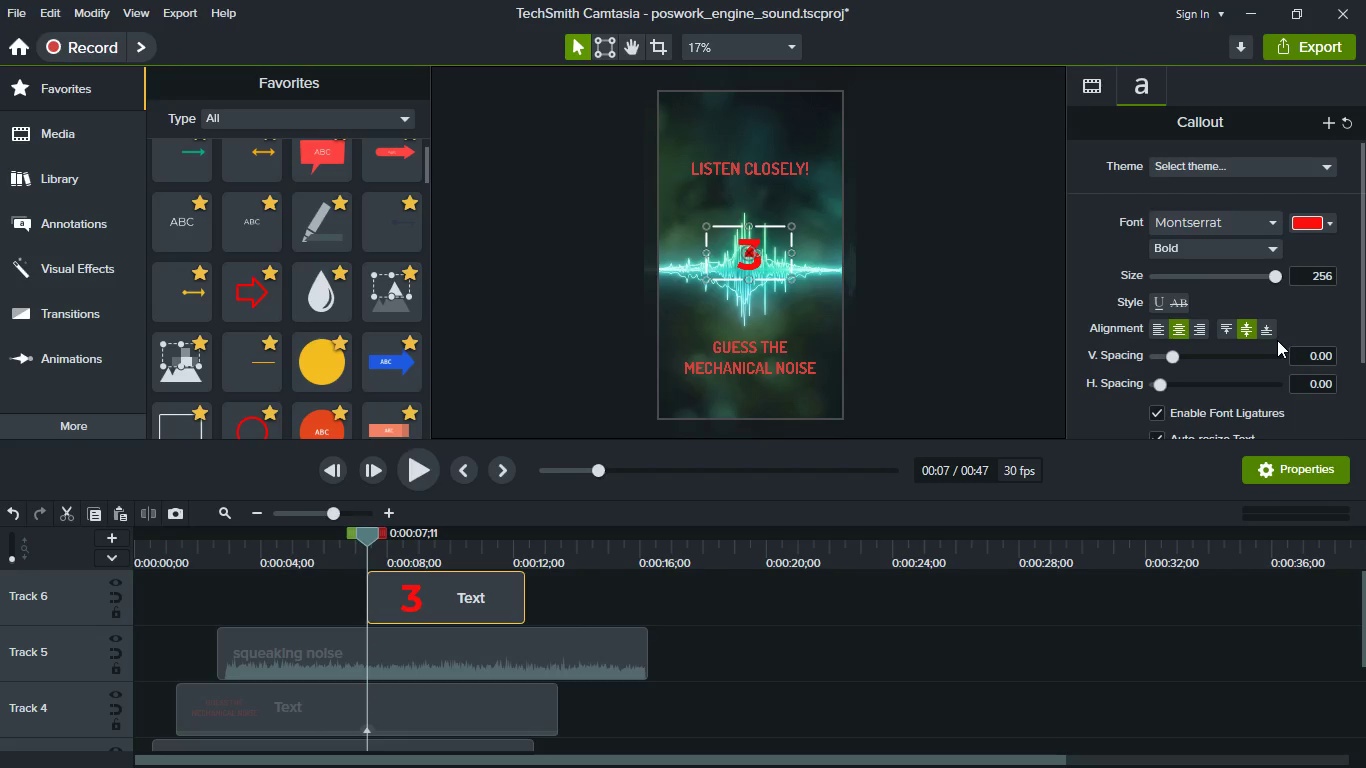 
scroll: coordinate [1177, 272], scroll_direction: down, amount: 2.0
 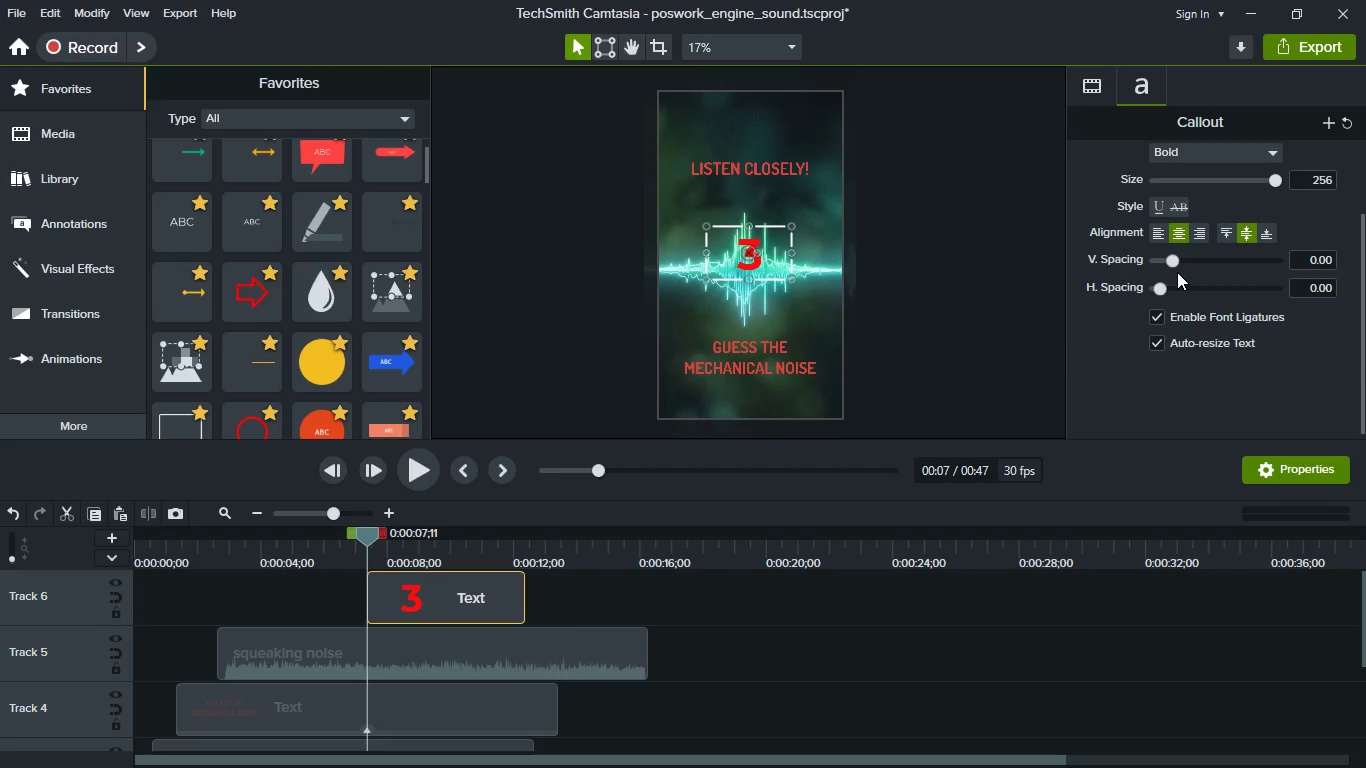 
scroll: coordinate [1177, 272], scroll_direction: up, amount: 2.0
 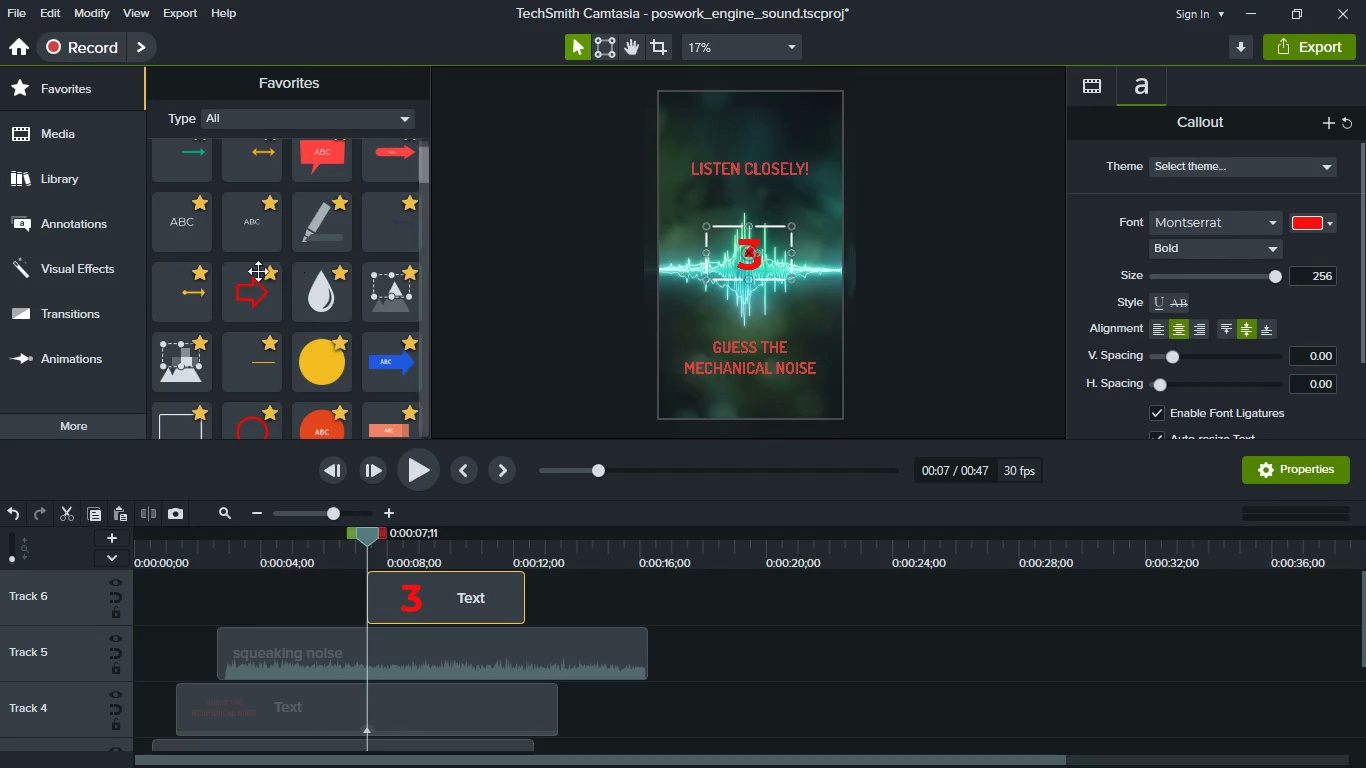 
scroll: coordinate [260, 305], scroll_direction: down, amount: 5.0
 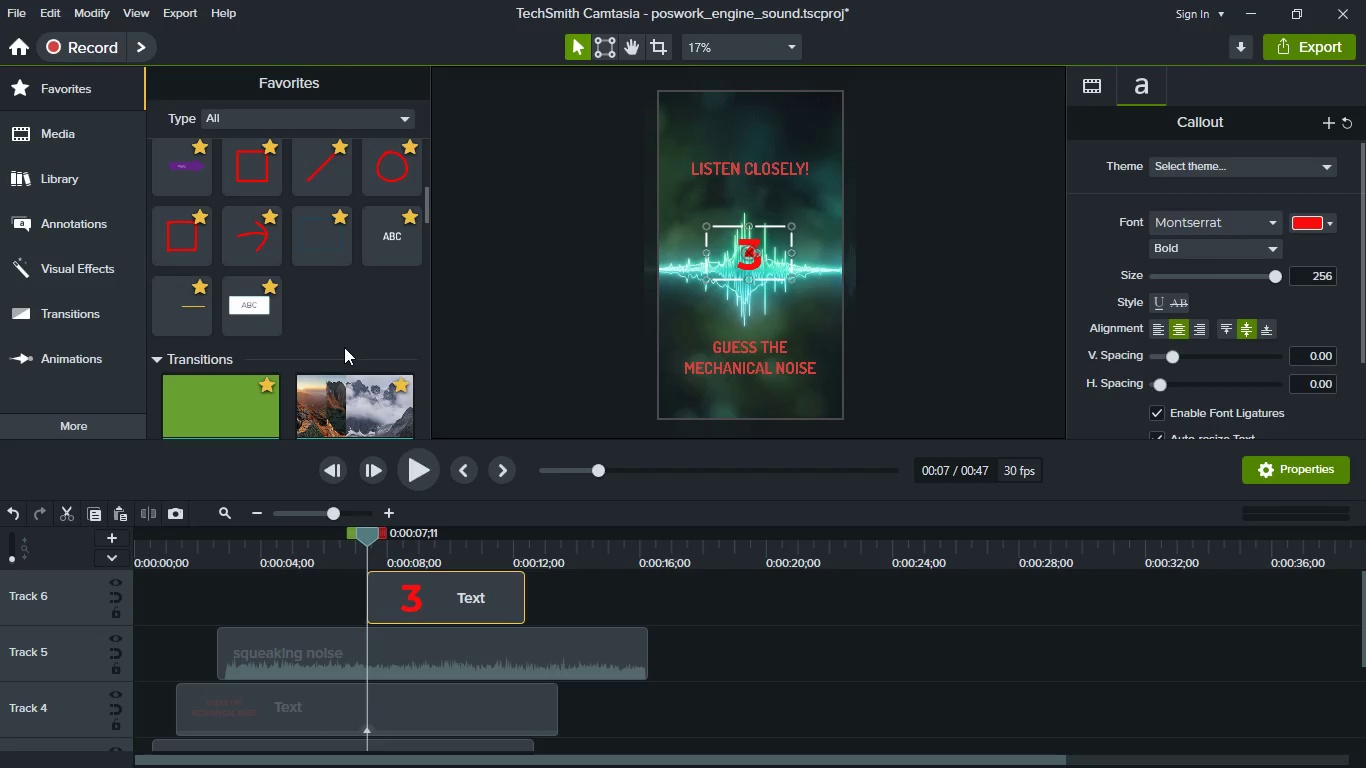 
left_click_drag(start_coordinate=[240, 314], to_coordinate=[426, 595])
 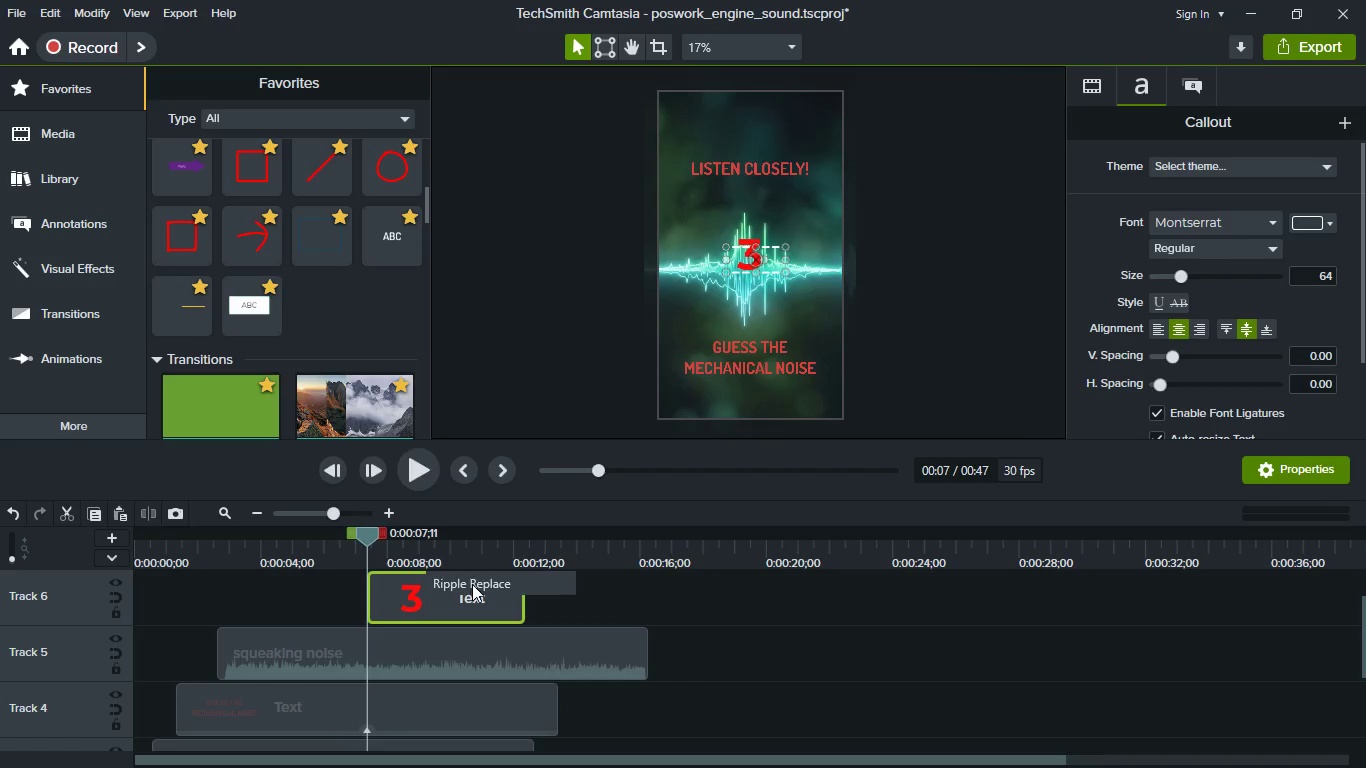 
left_click([472, 584])
 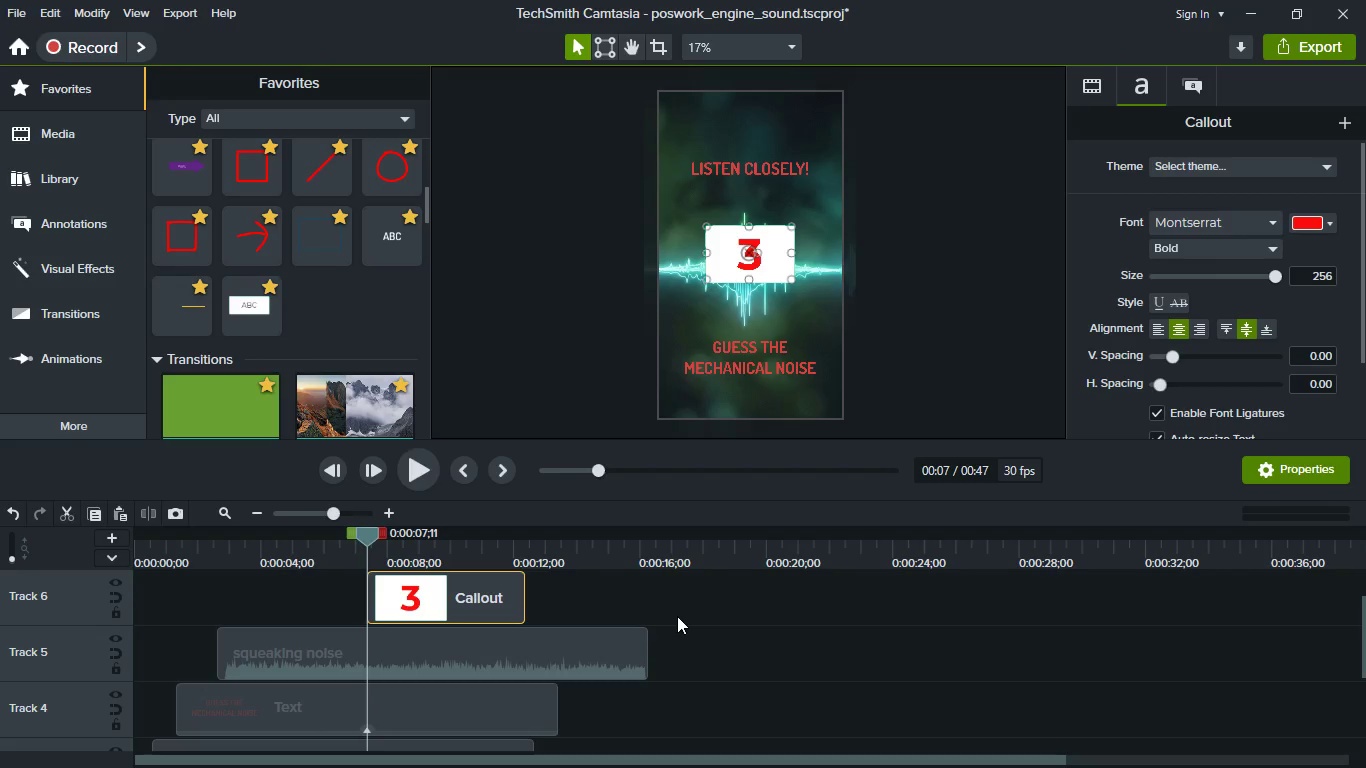 
left_click([677, 616])
 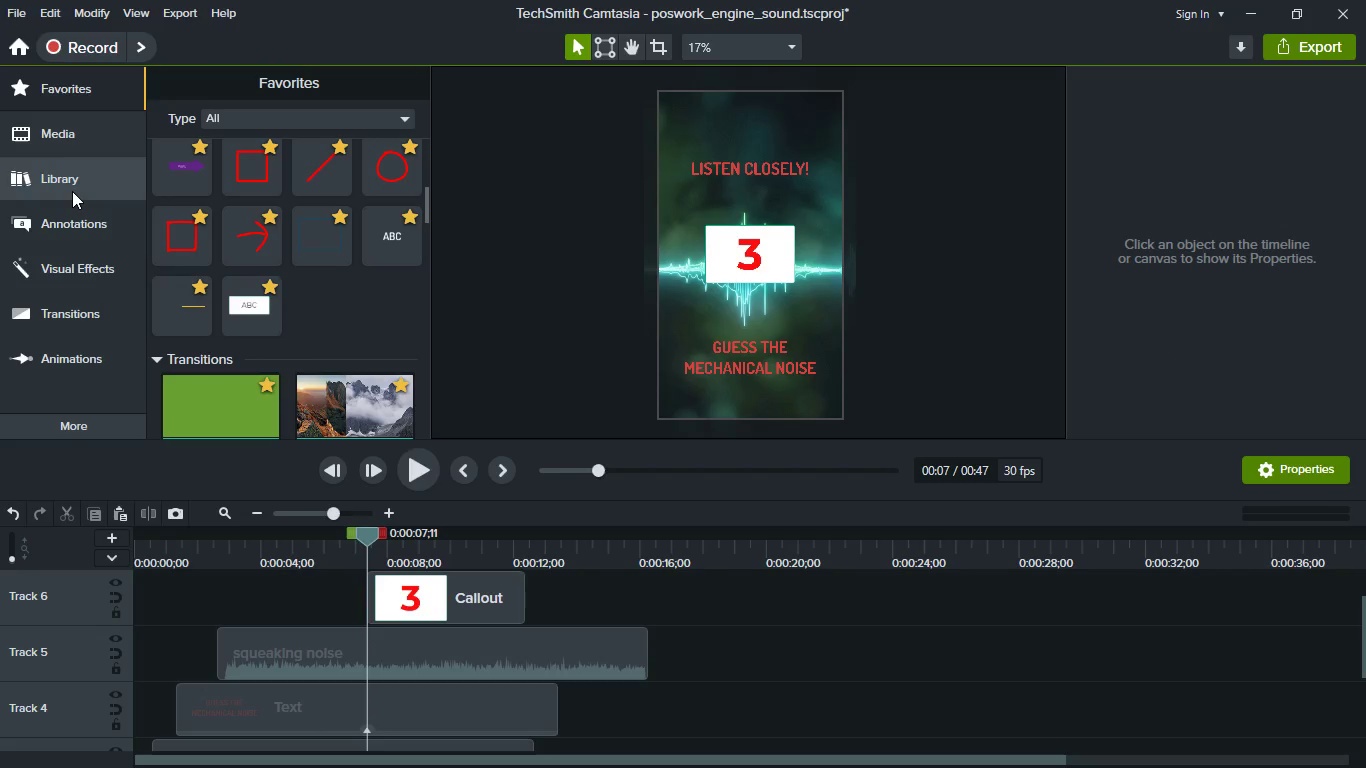 
left_click([79, 318])
 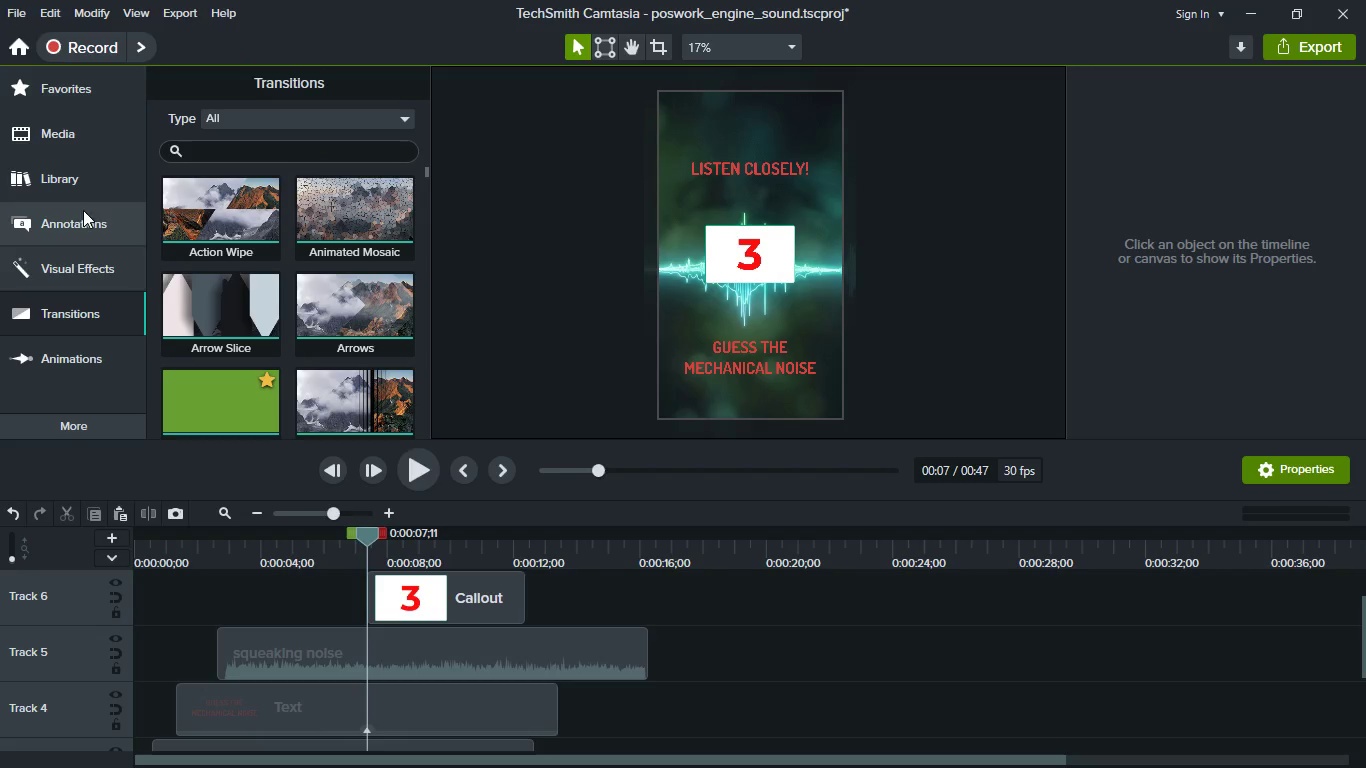 
wait(22.39)
 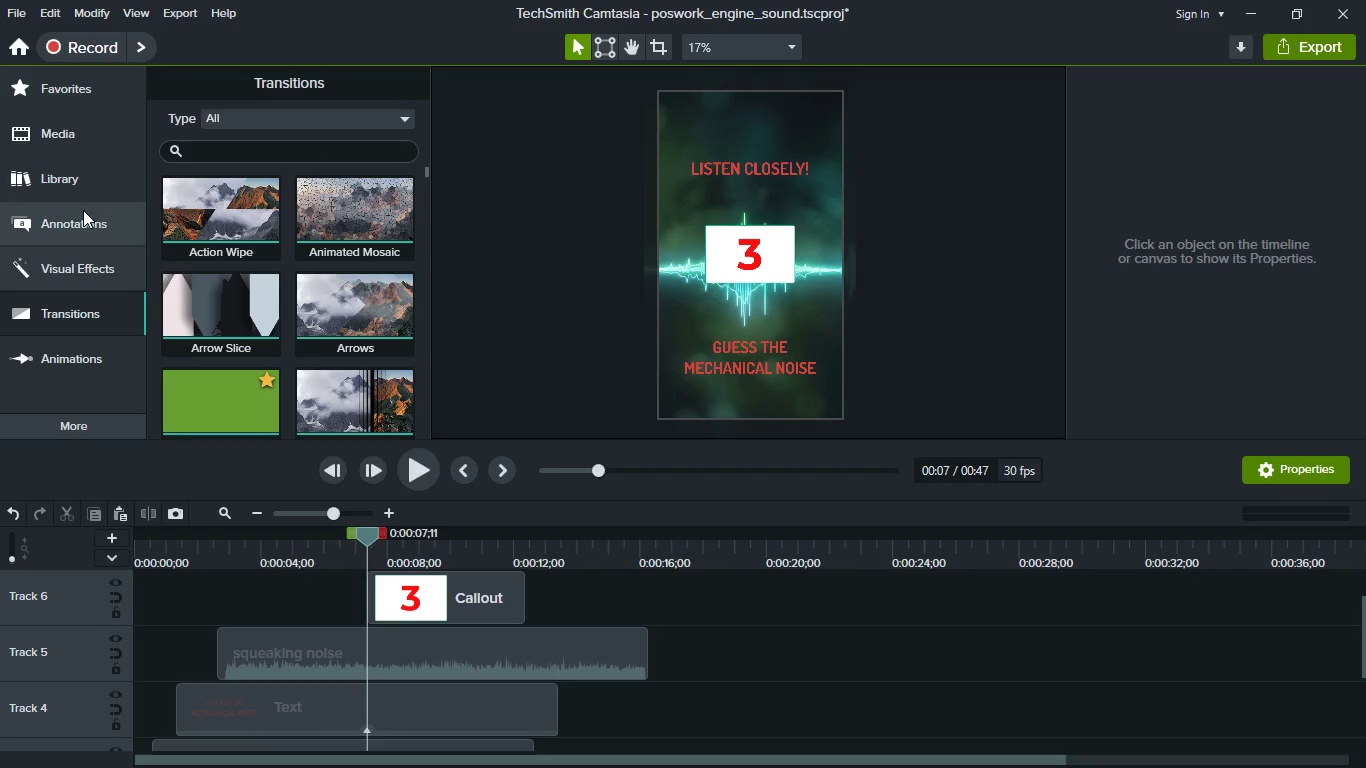 
left_click_drag(start_coordinate=[365, 531], to_coordinate=[344, 528])
 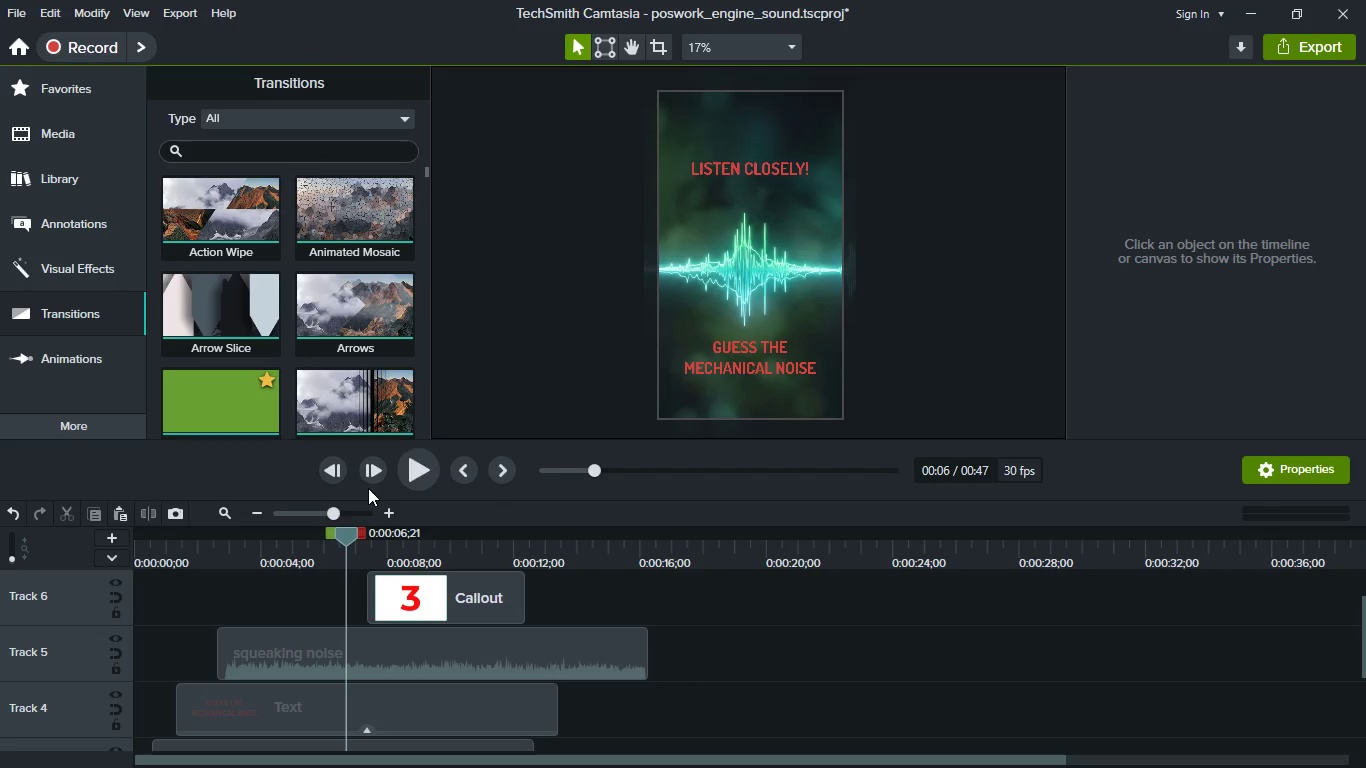 
double_click([379, 480])
 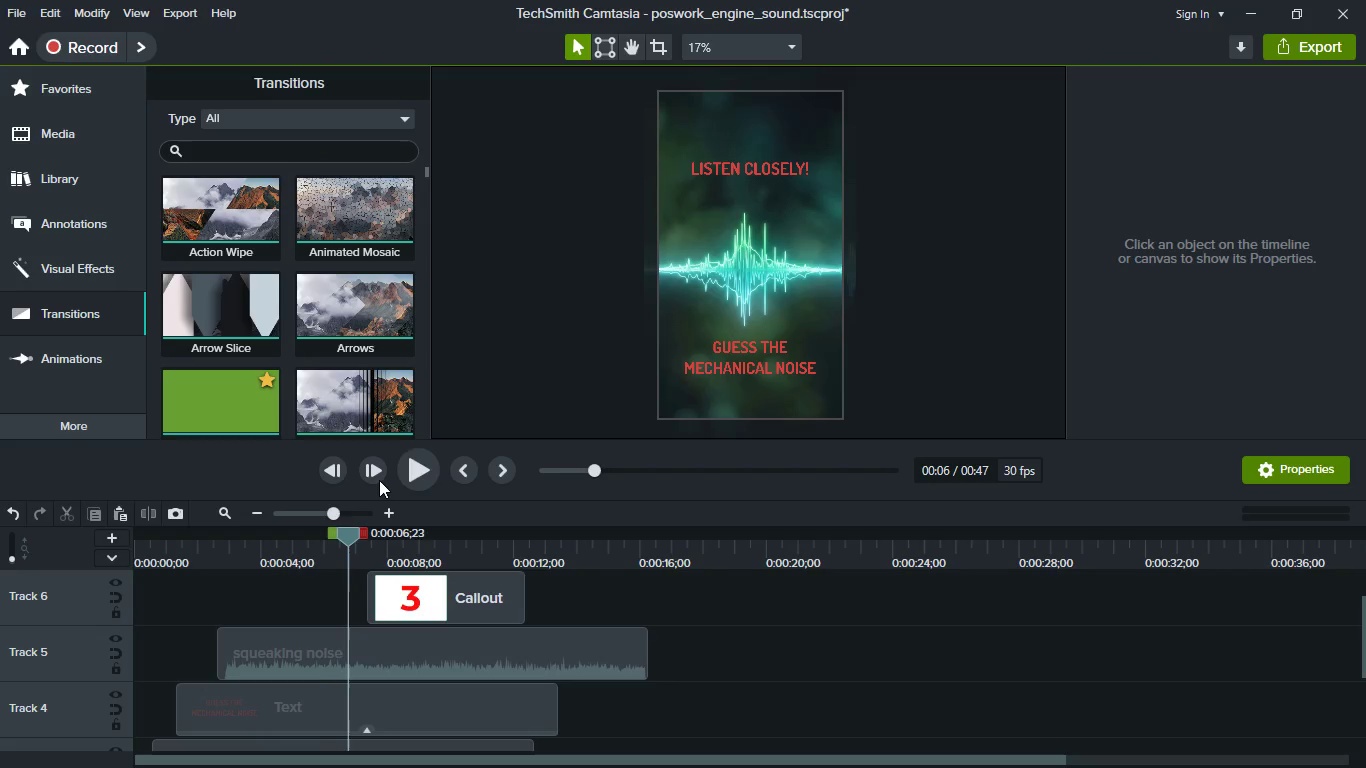 
triple_click([379, 480])
 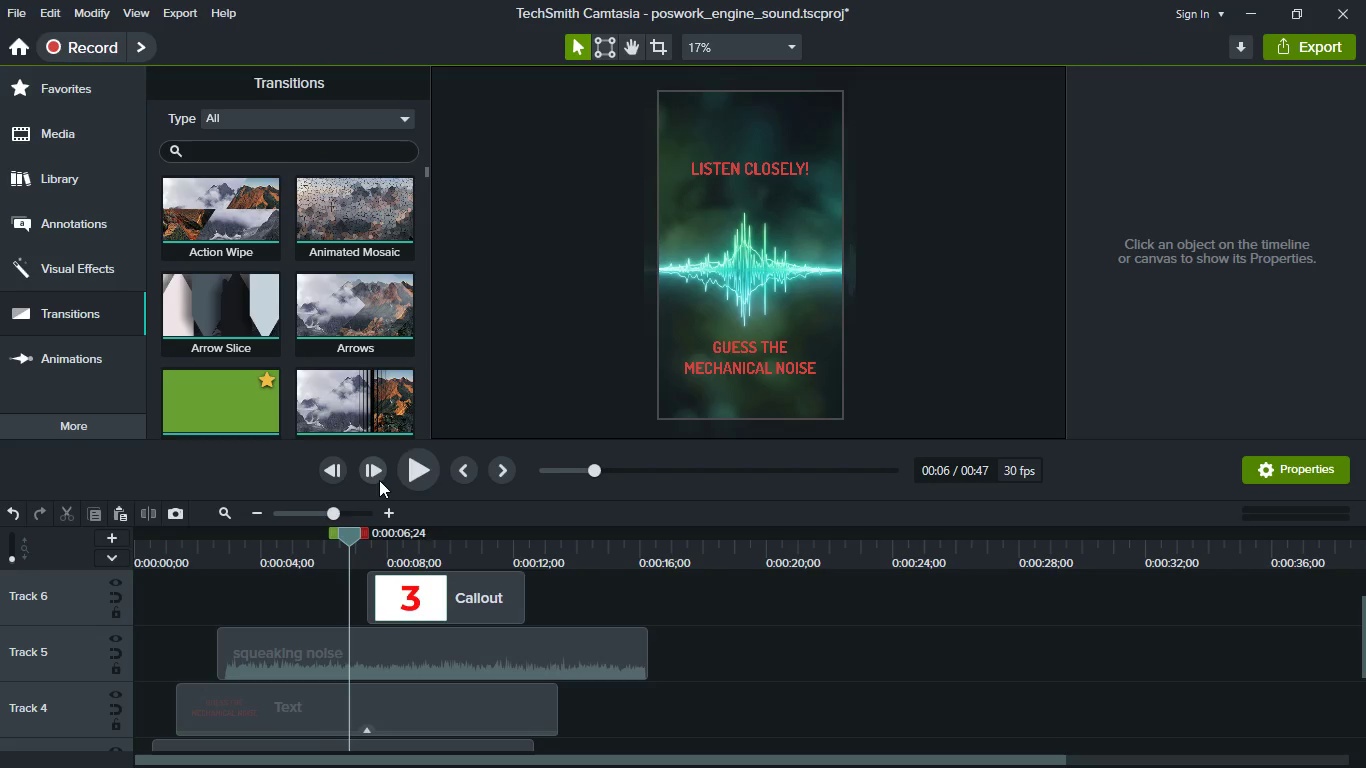 
triple_click([379, 480])
 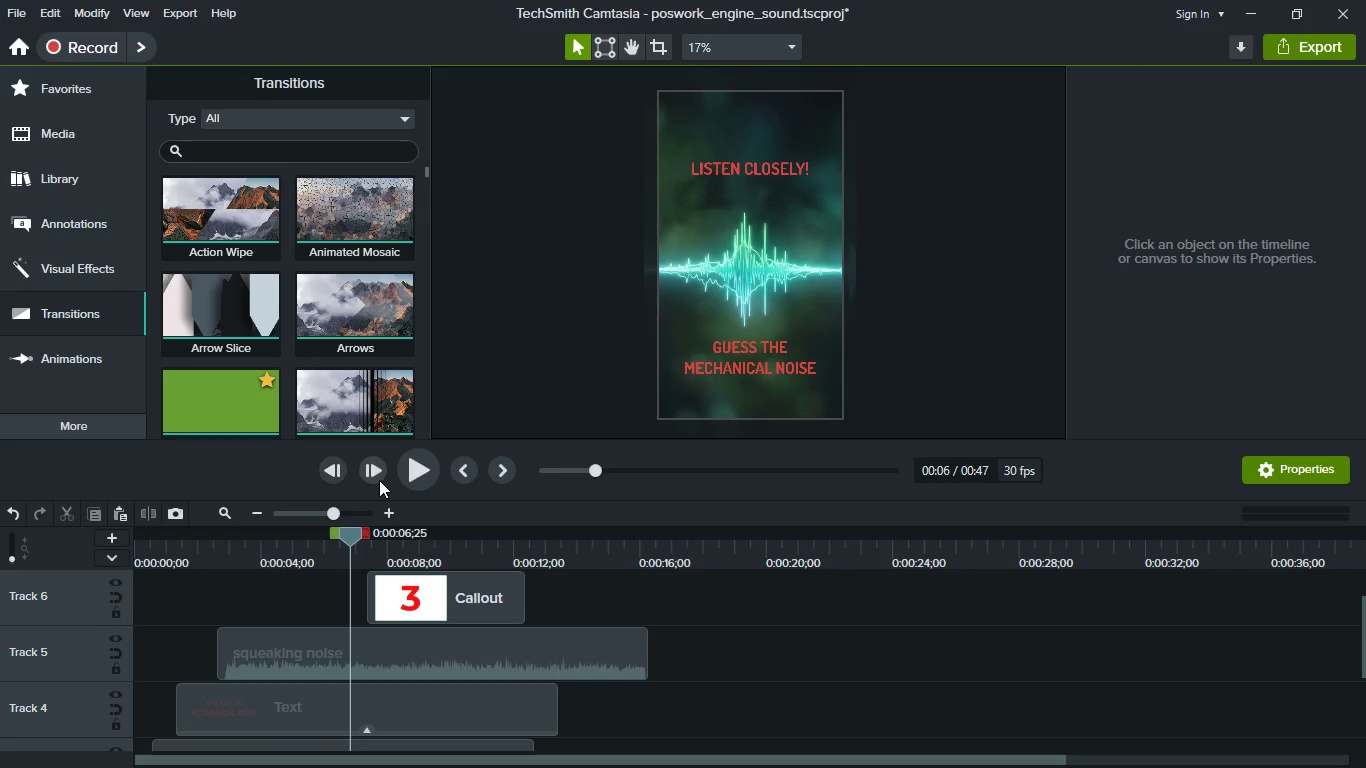 
triple_click([379, 480])
 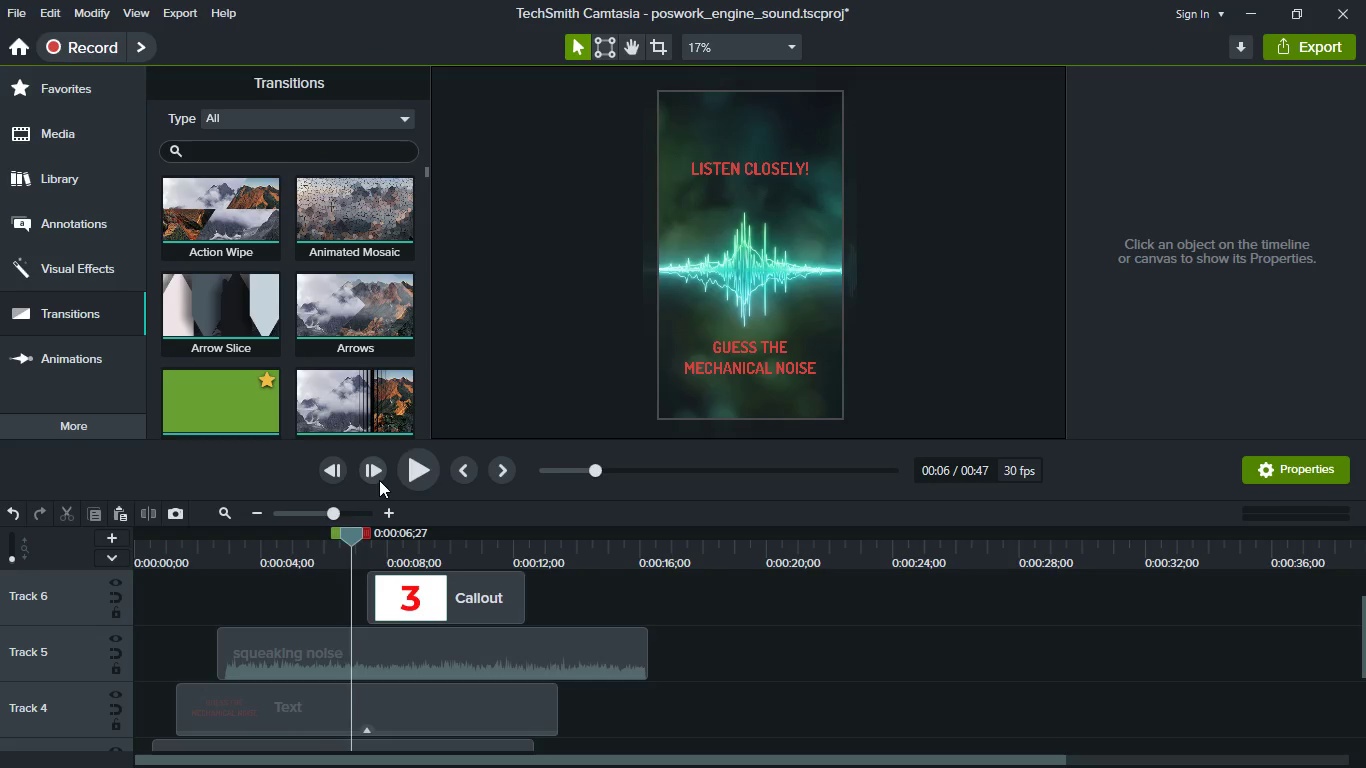 
triple_click([379, 480])
 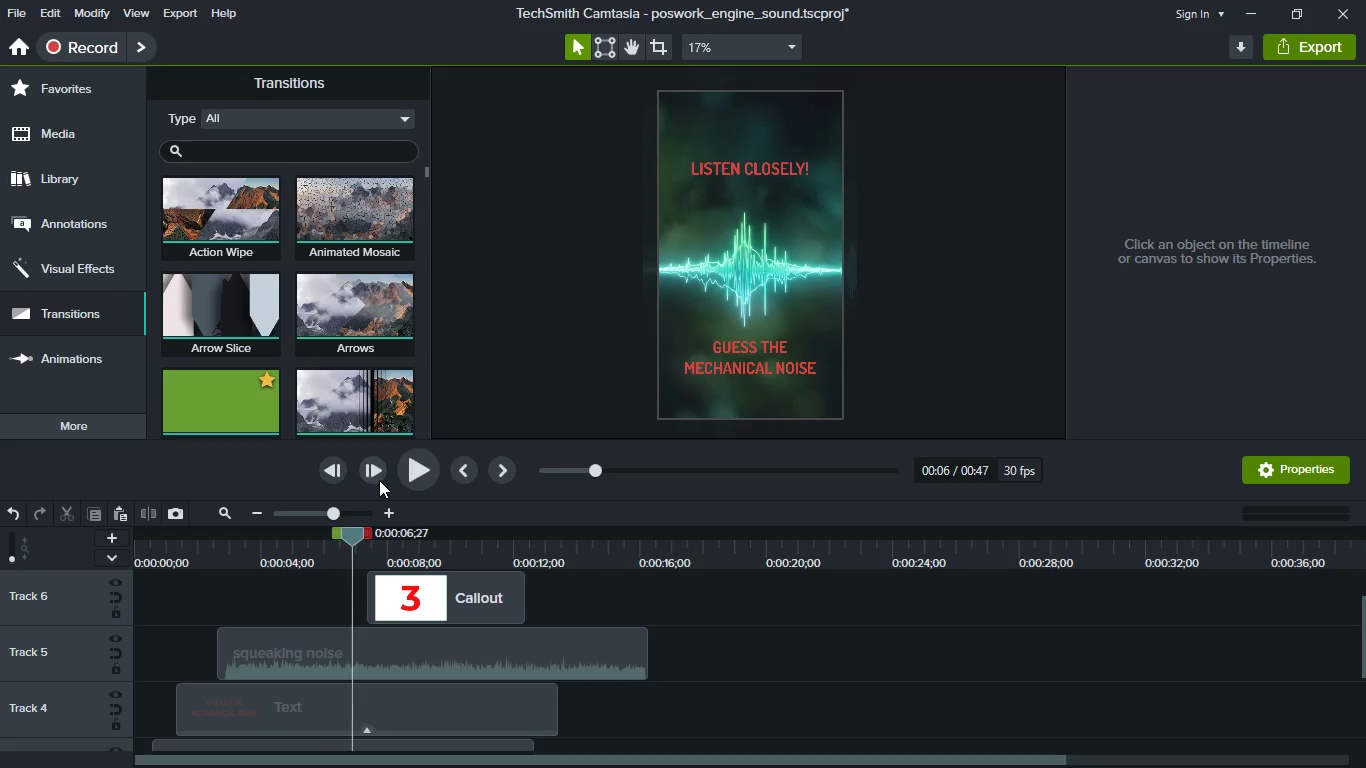 
triple_click([379, 480])
 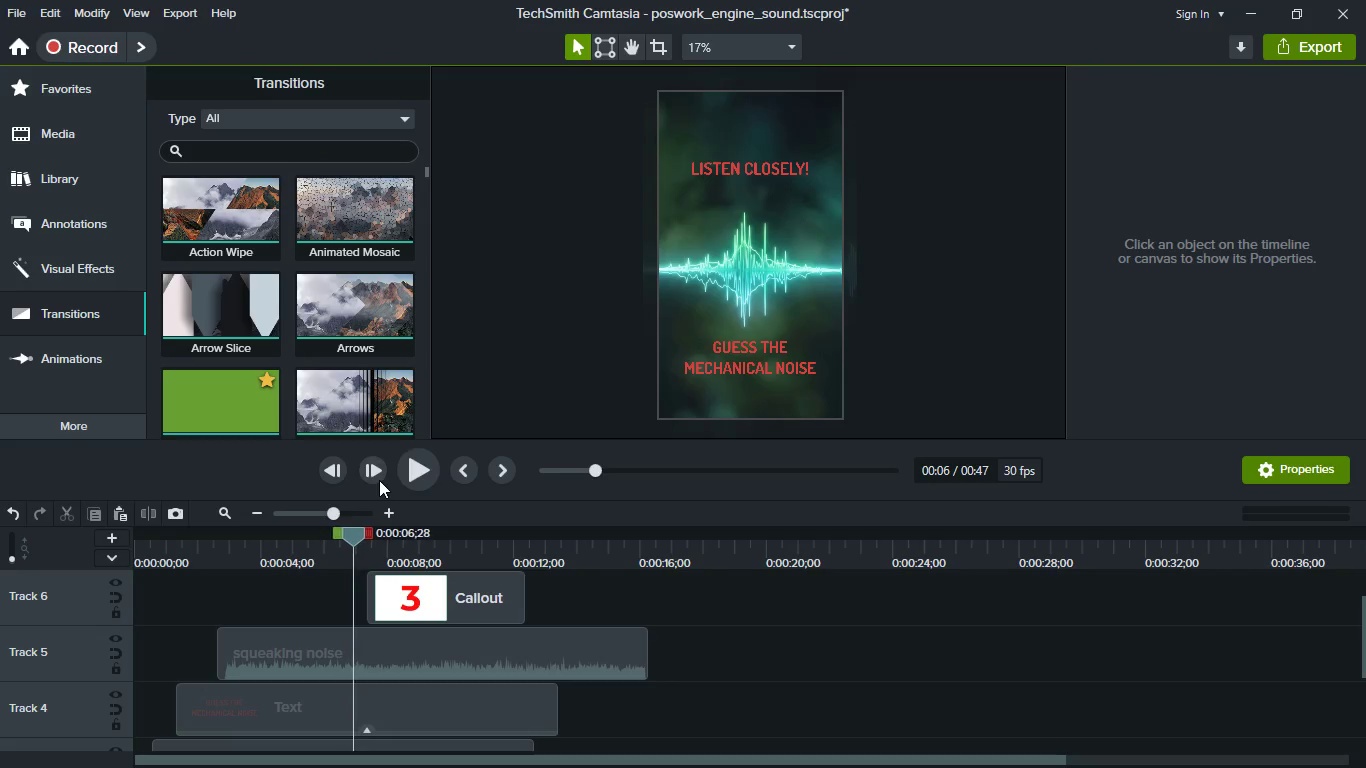 
triple_click([379, 480])
 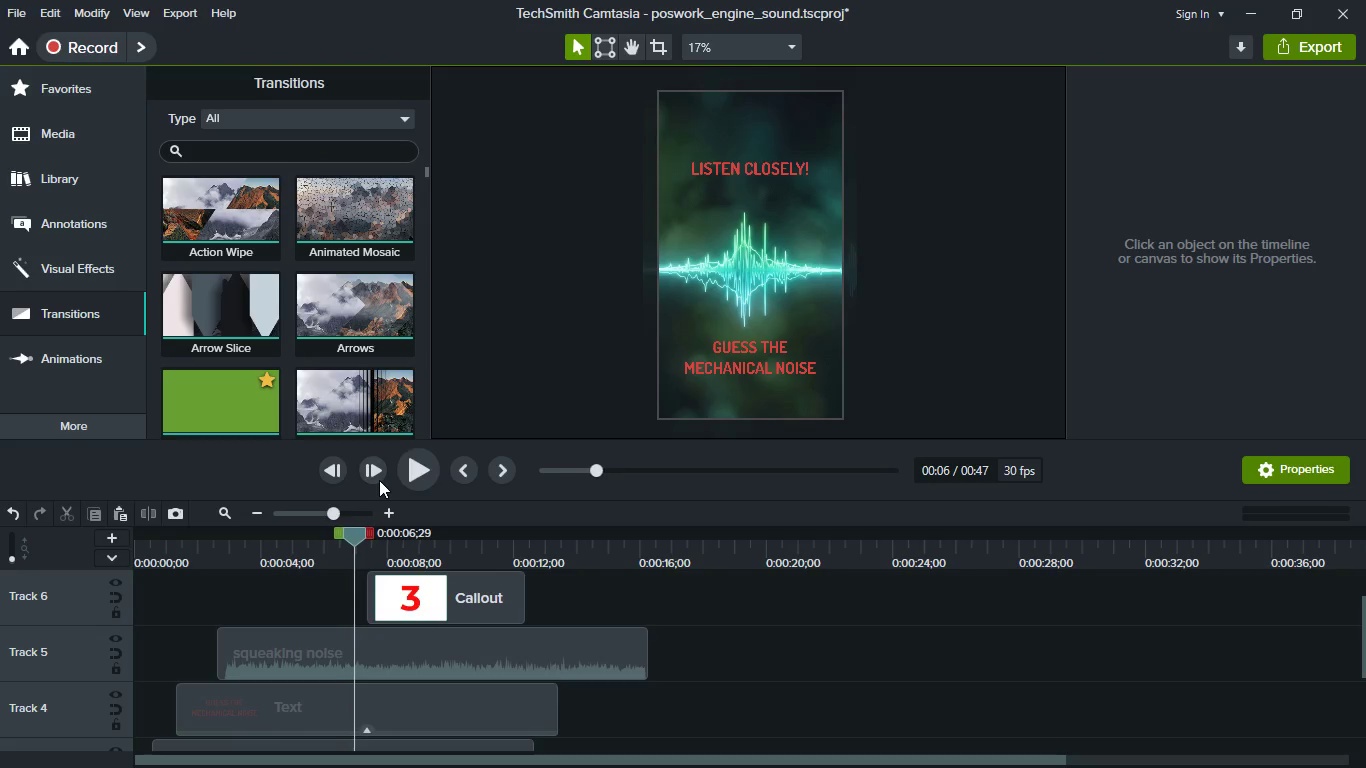 
triple_click([379, 480])
 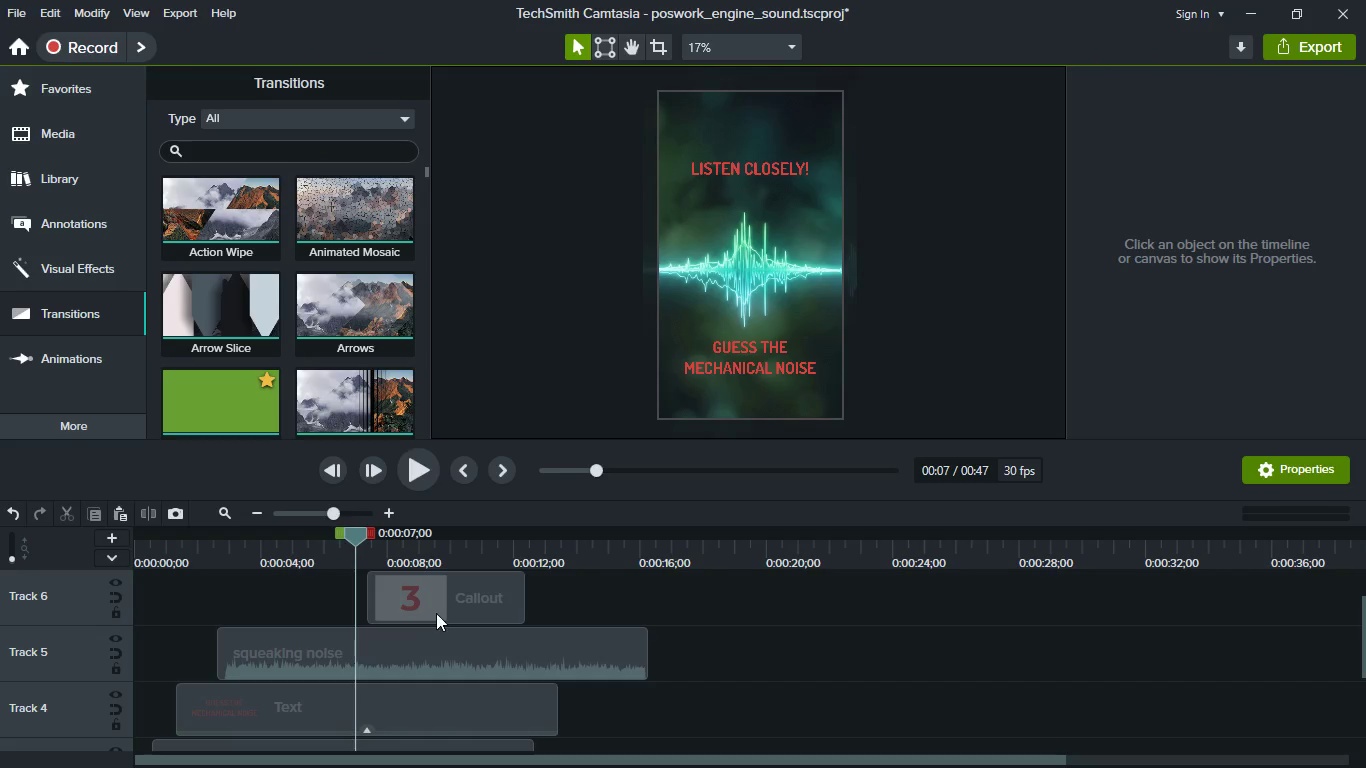 
left_click_drag(start_coordinate=[442, 610], to_coordinate=[428, 609])
 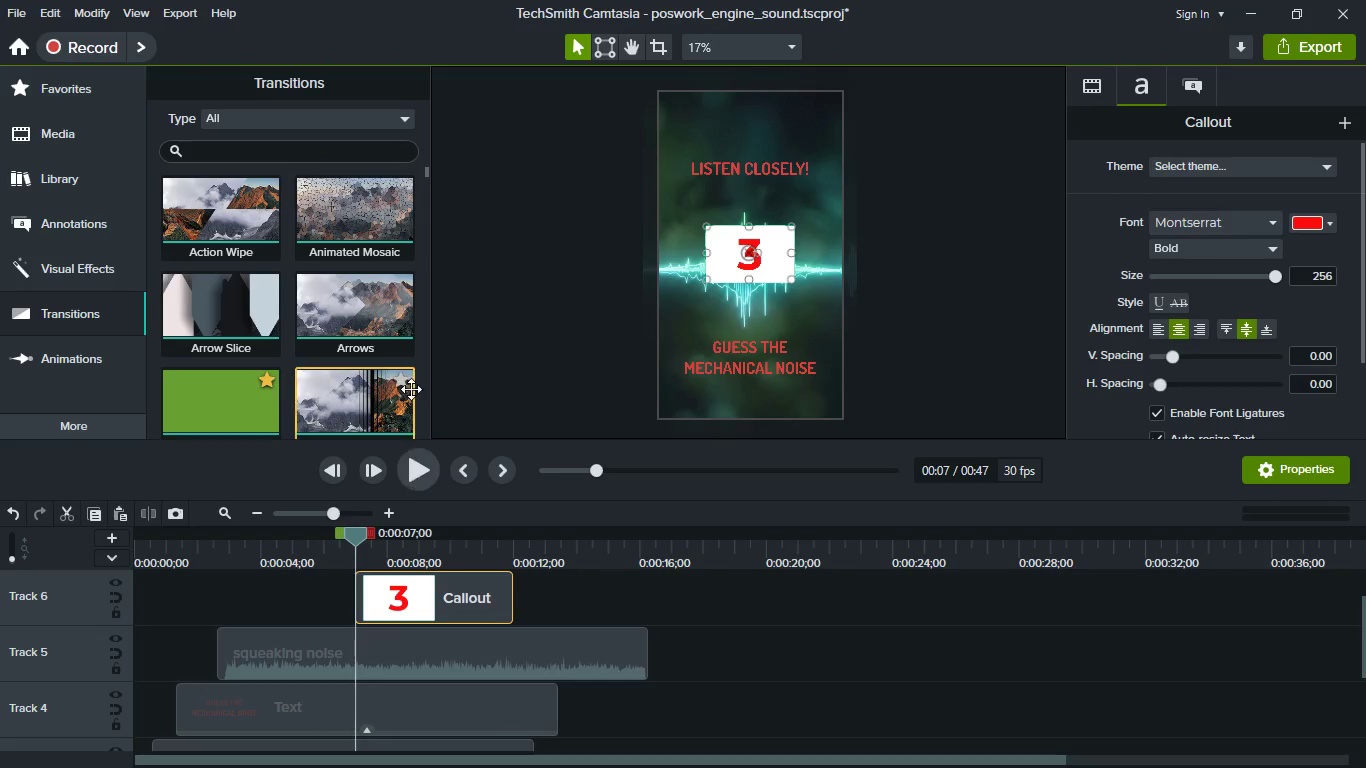 
wait(8.47)
 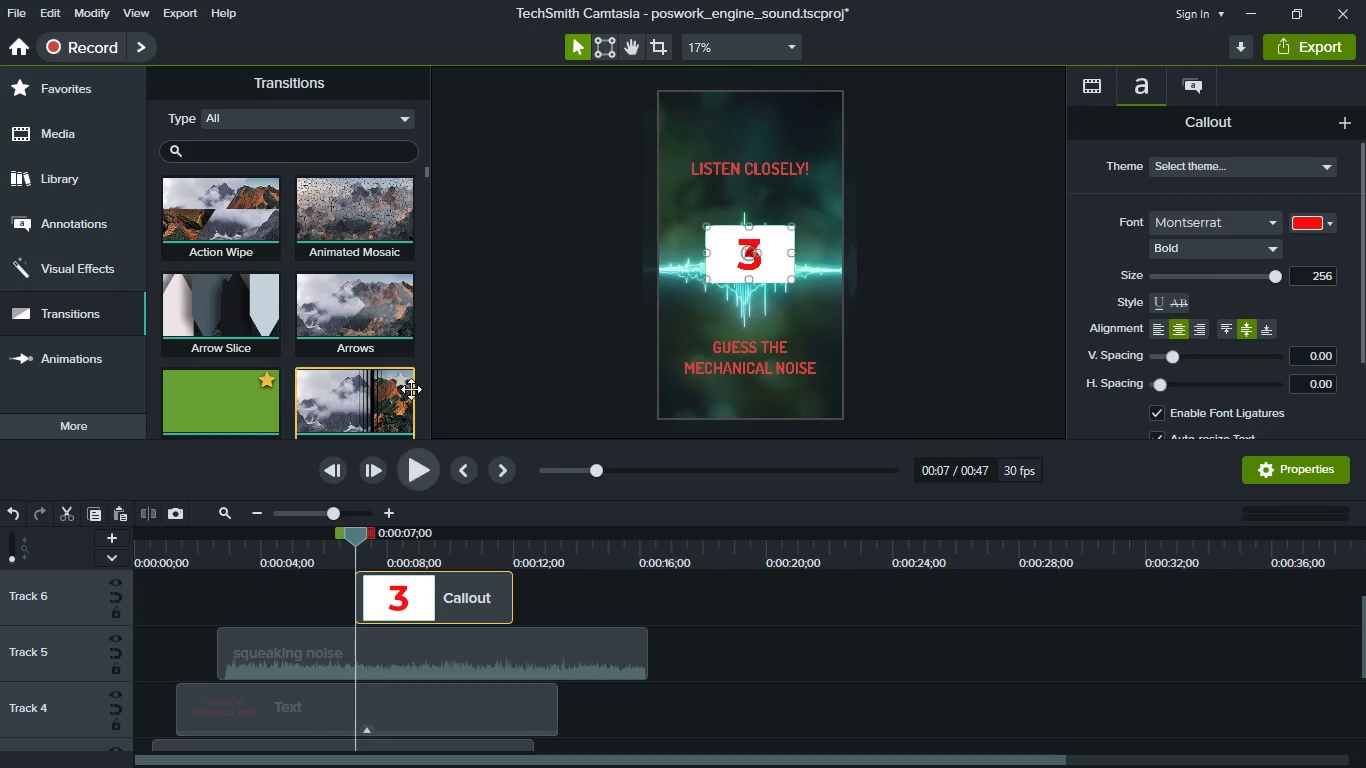 
left_click([84, 109])
 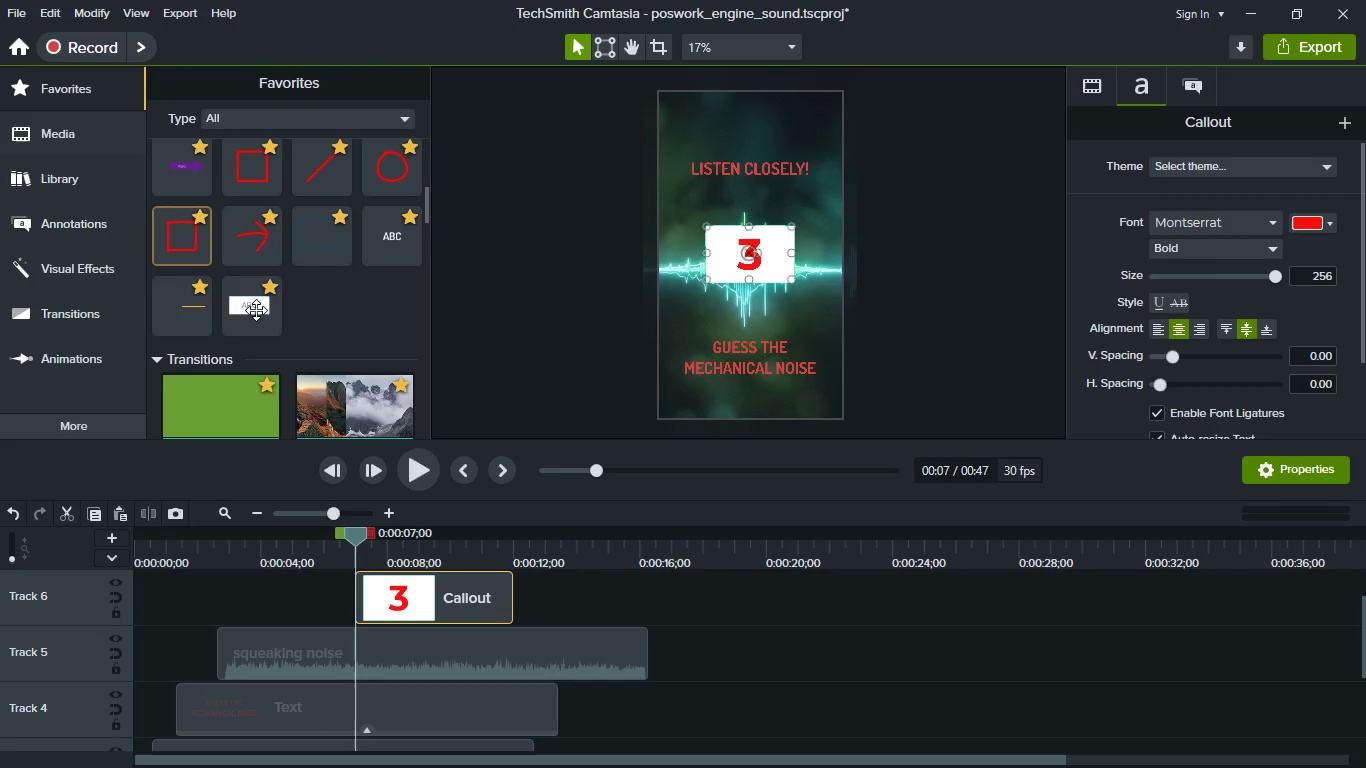 
scroll: coordinate [252, 300], scroll_direction: up, amount: 8.0
 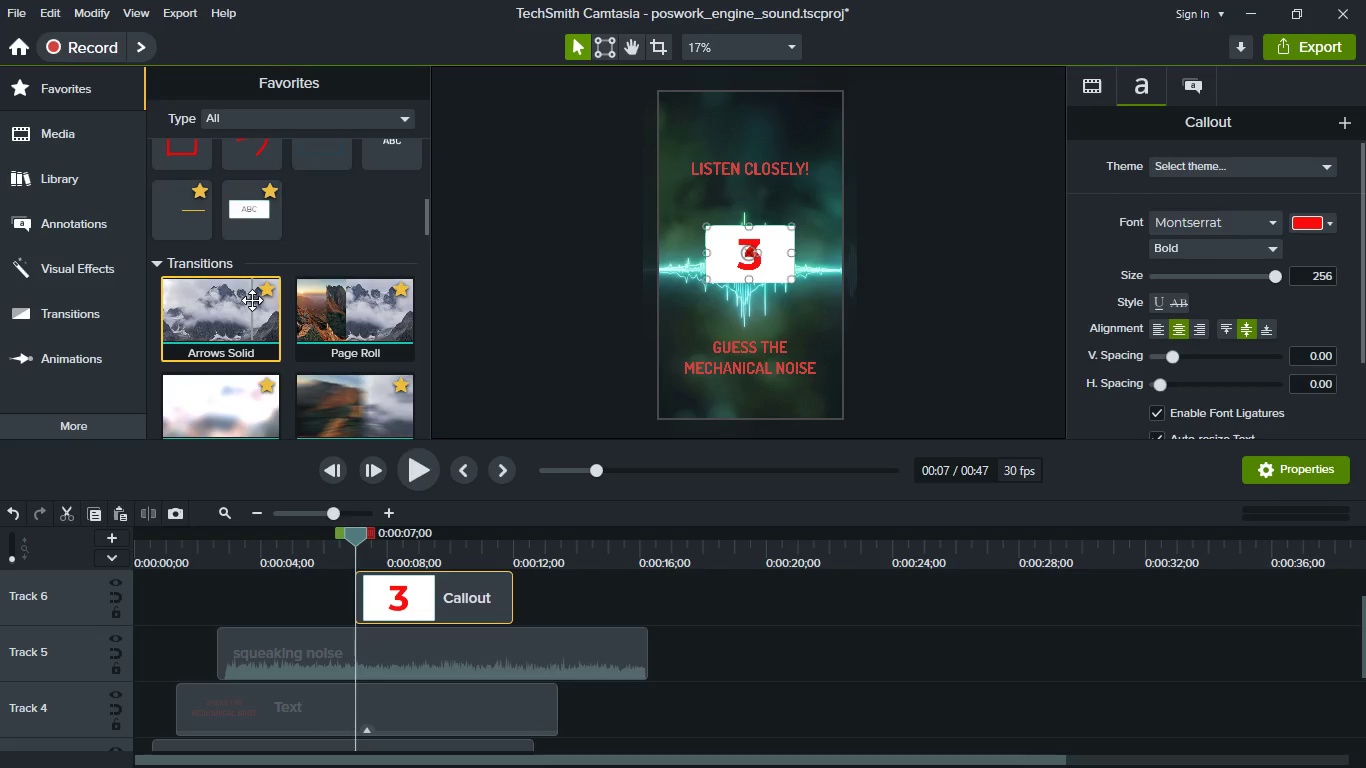 
scroll: coordinate [252, 300], scroll_direction: down, amount: 3.0
 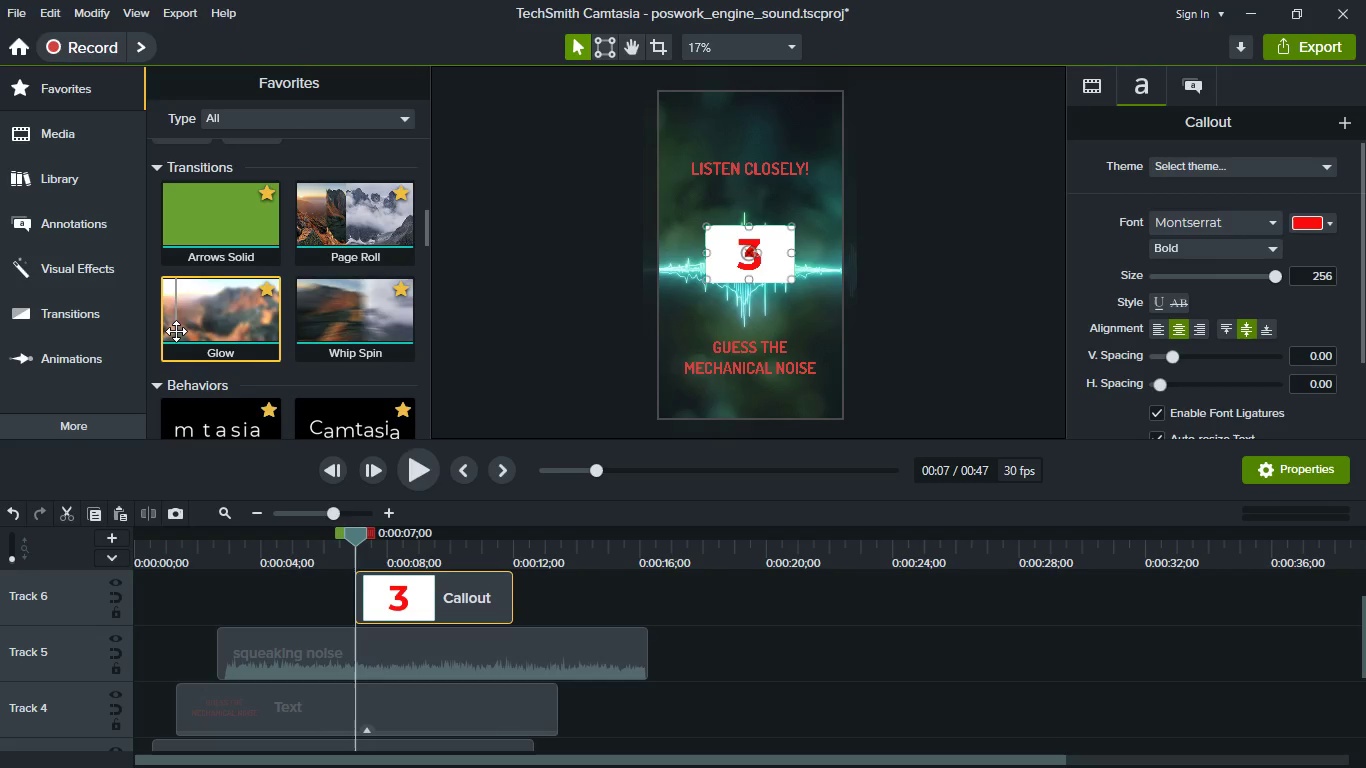 
left_click_drag(start_coordinate=[176, 331], to_coordinate=[374, 602])
 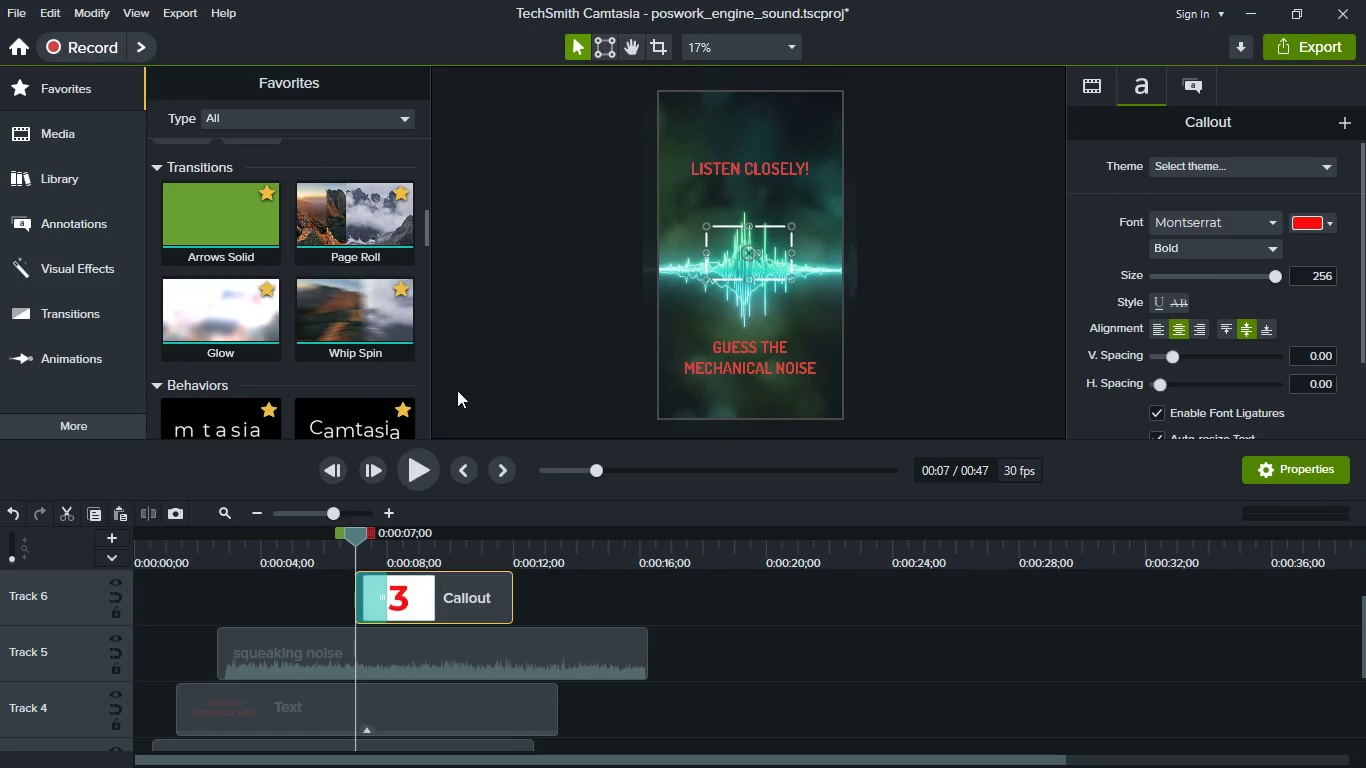 
left_click([422, 485])
 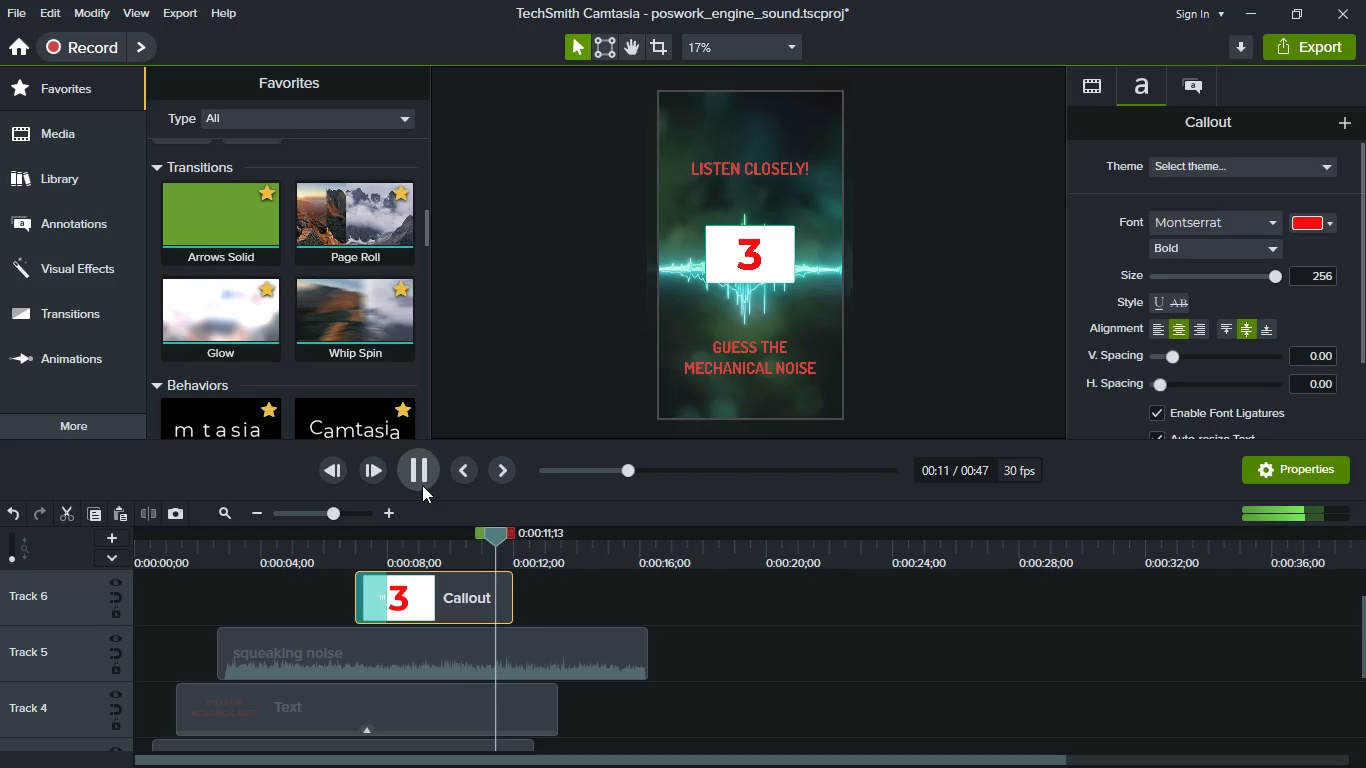 
wait(6.56)
 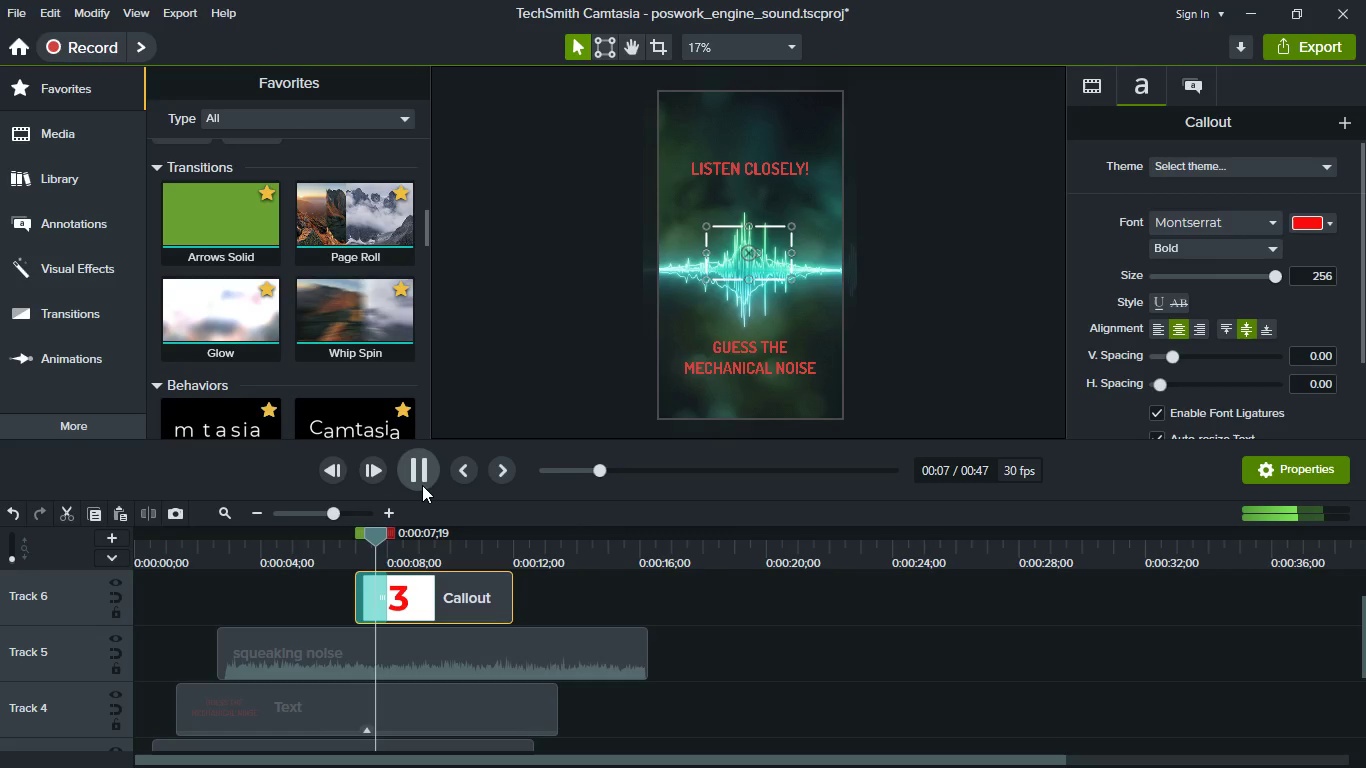 
left_click([422, 485])
 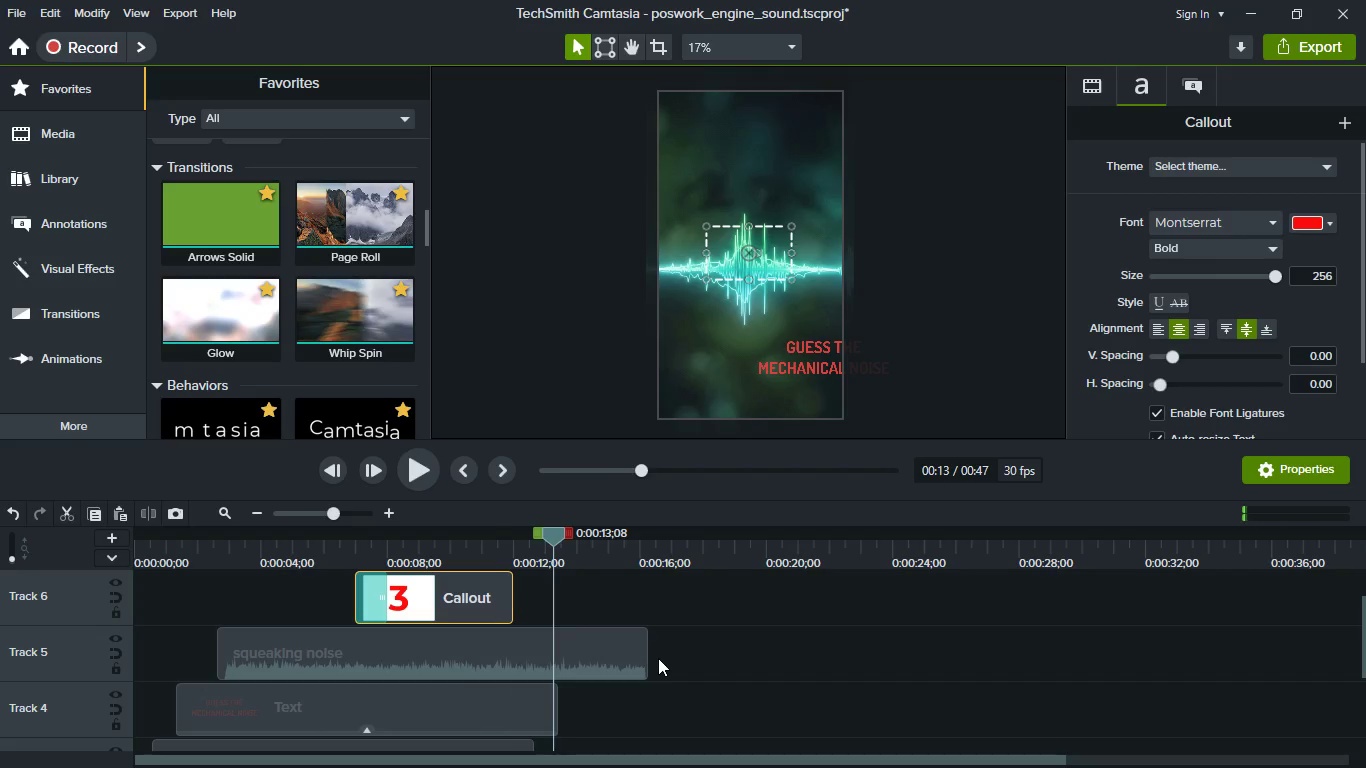 
wait(5.61)
 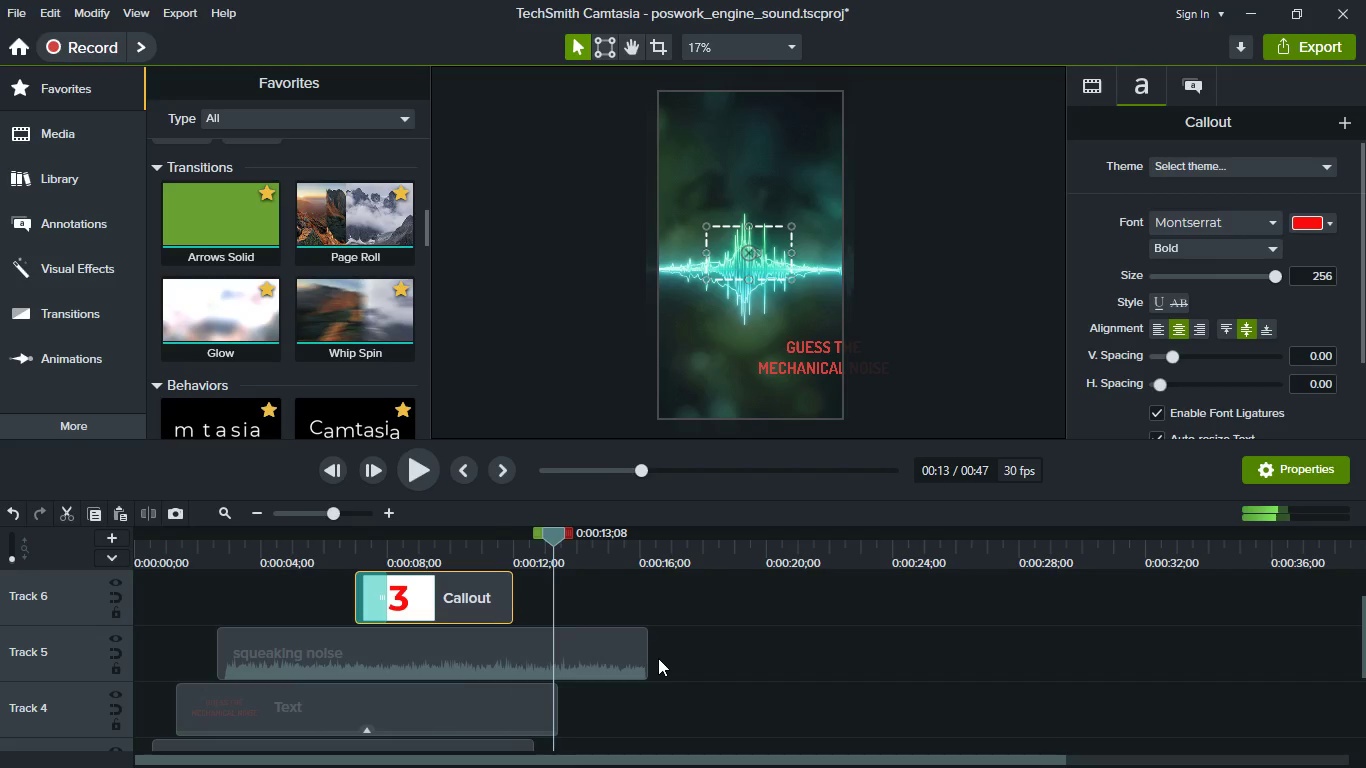 
scroll: coordinate [658, 679], scroll_direction: down, amount: 2.0
 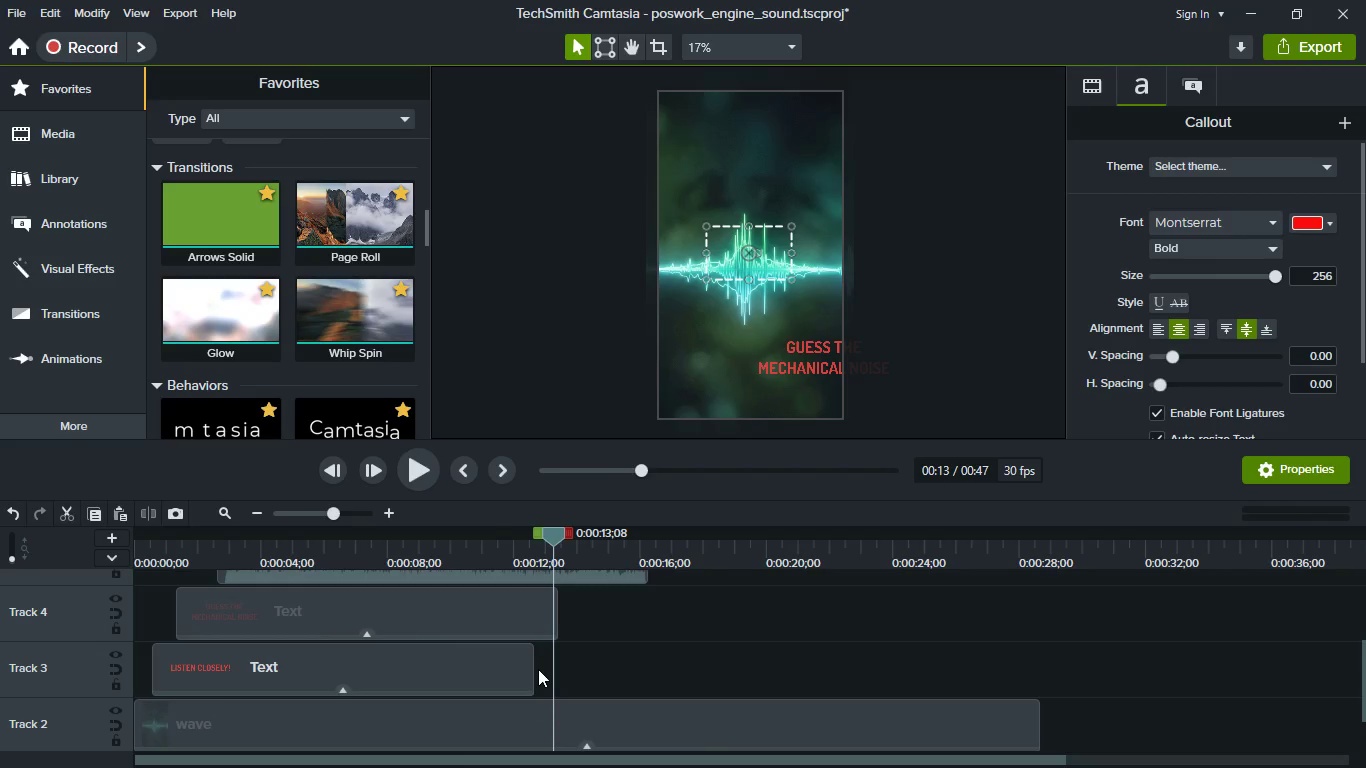 
left_click_drag(start_coordinate=[527, 667], to_coordinate=[1012, 669])
 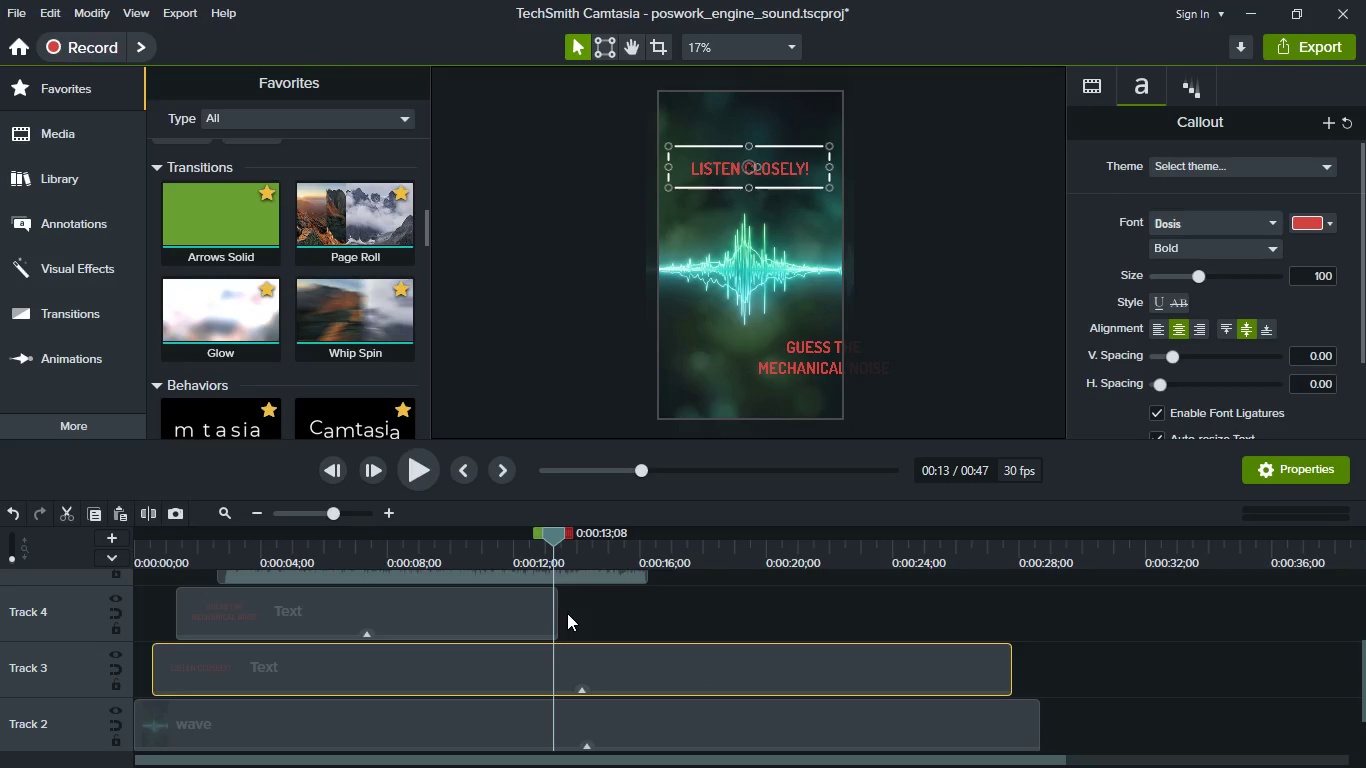 
left_click([517, 607])
 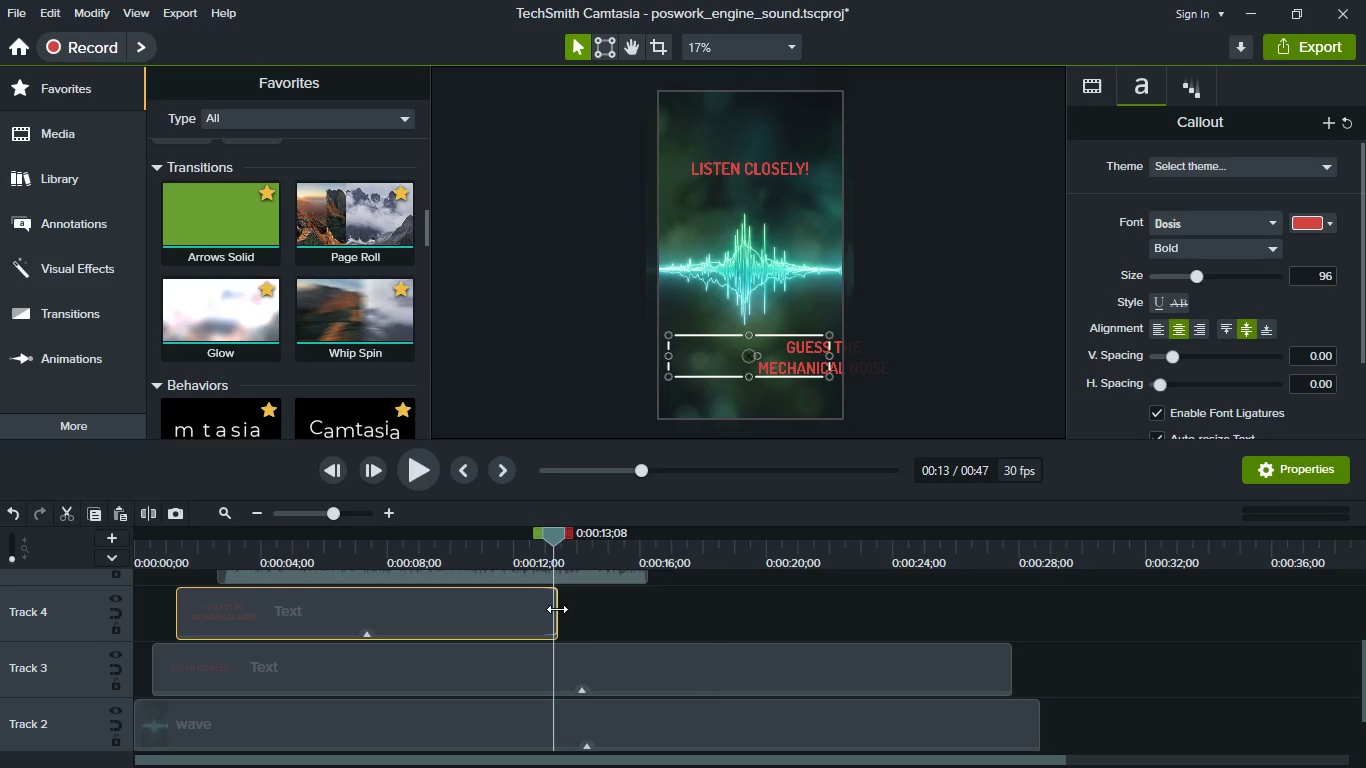 
left_click_drag(start_coordinate=[557, 609], to_coordinate=[976, 644])
 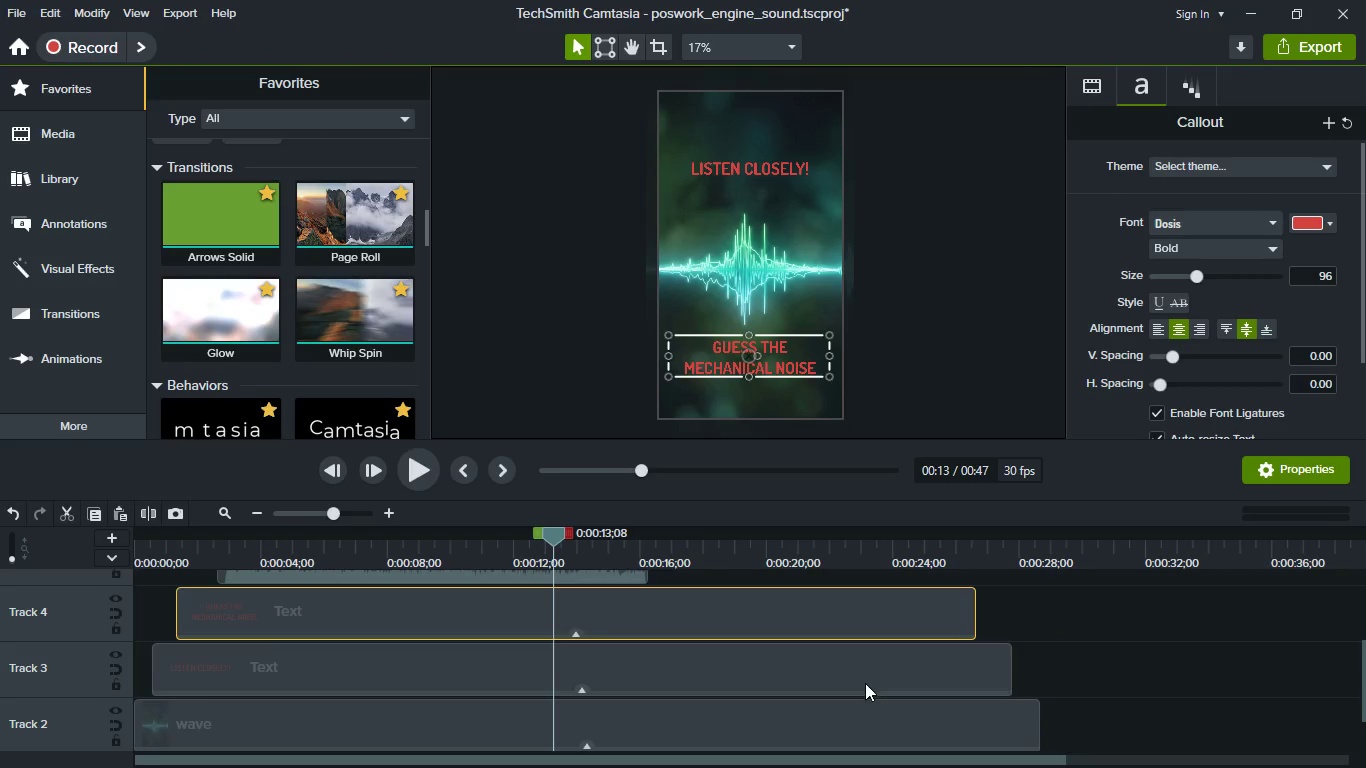 
scroll: coordinate [865, 683], scroll_direction: up, amount: 2.0
 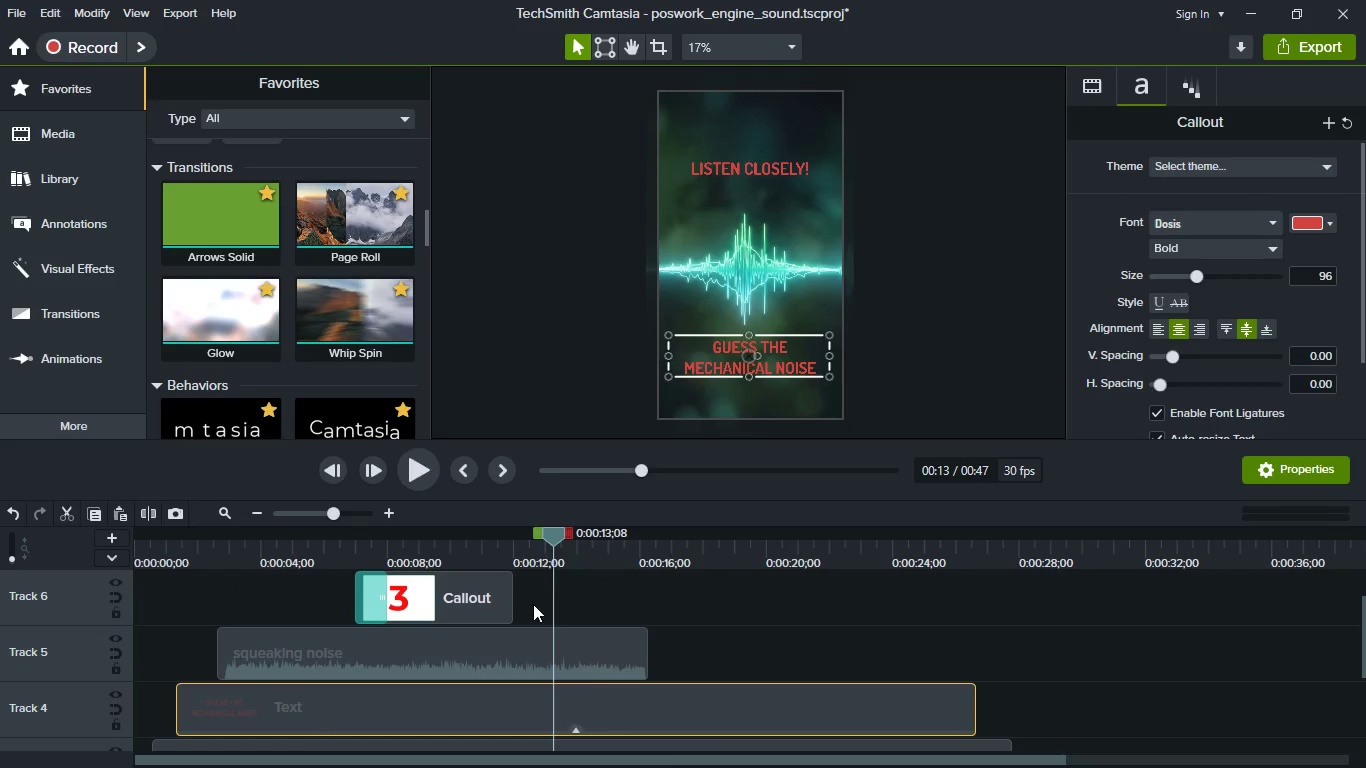 
left_click_drag(start_coordinate=[549, 530], to_coordinate=[403, 532])
 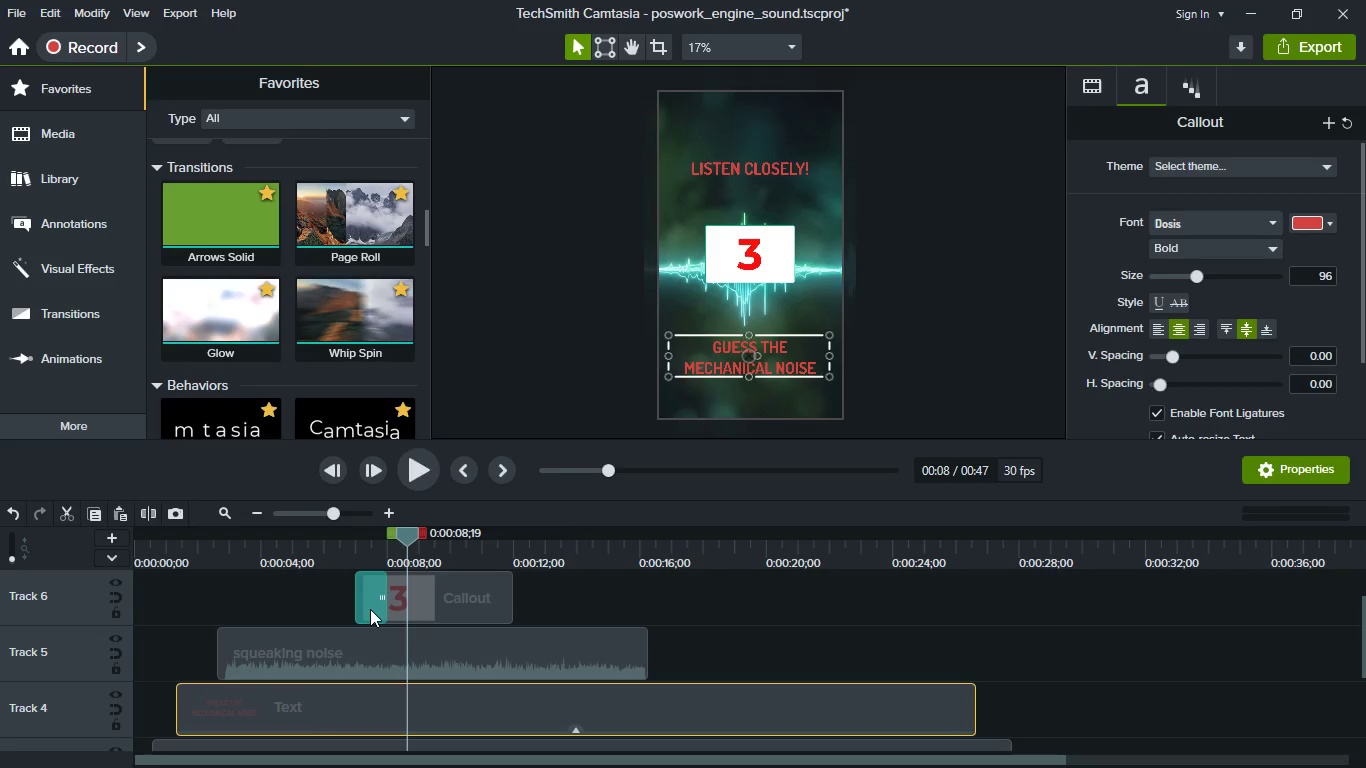 
left_click([370, 609])
 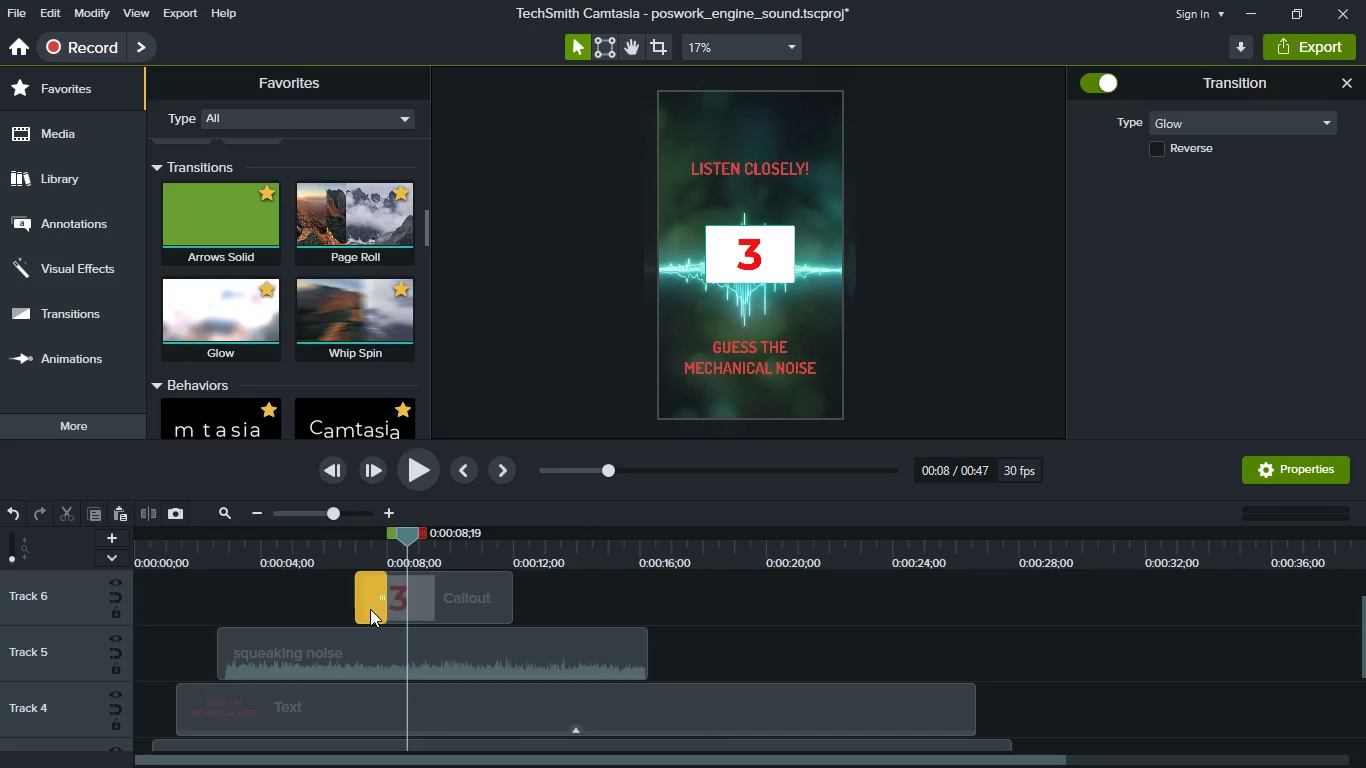 
key(Delete)
 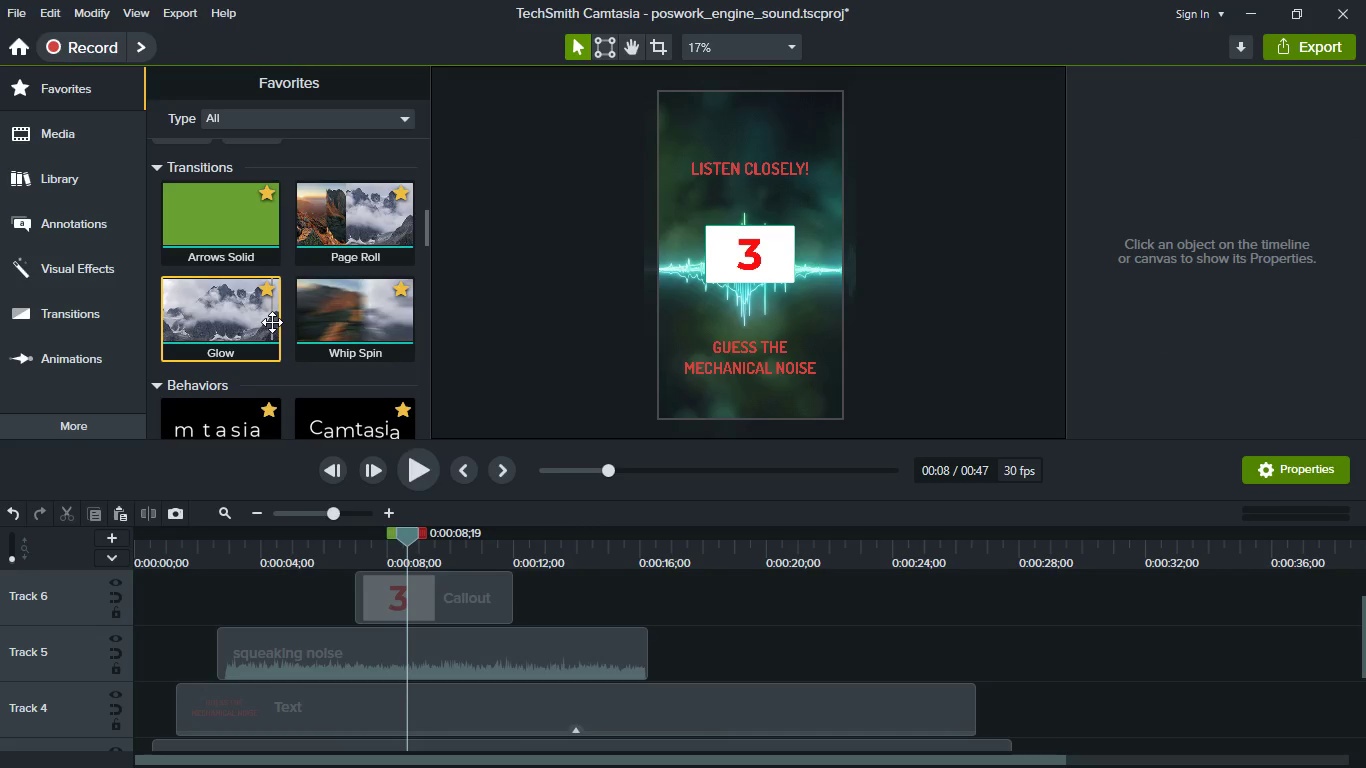 
wait(6.83)
 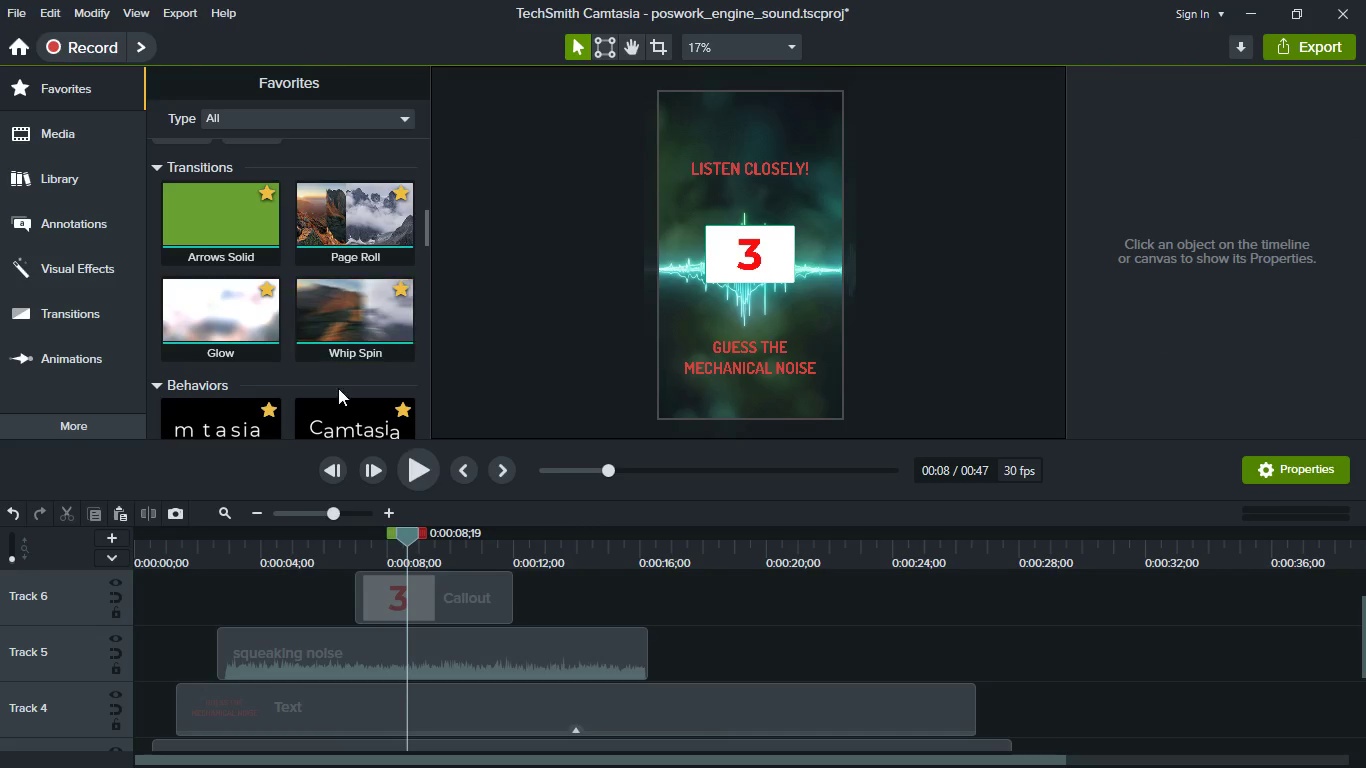 
left_click([100, 295])
 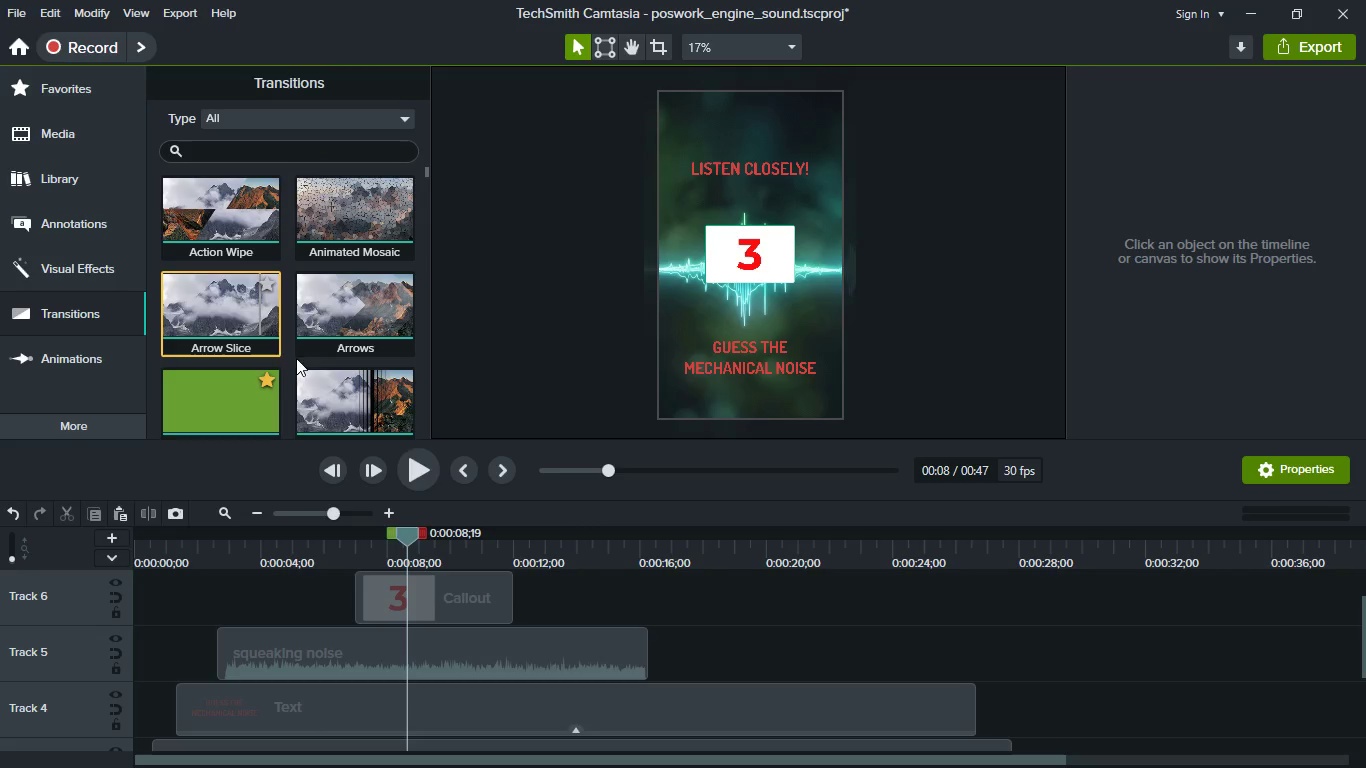 
scroll: coordinate [326, 349], scroll_direction: down, amount: 5.0
 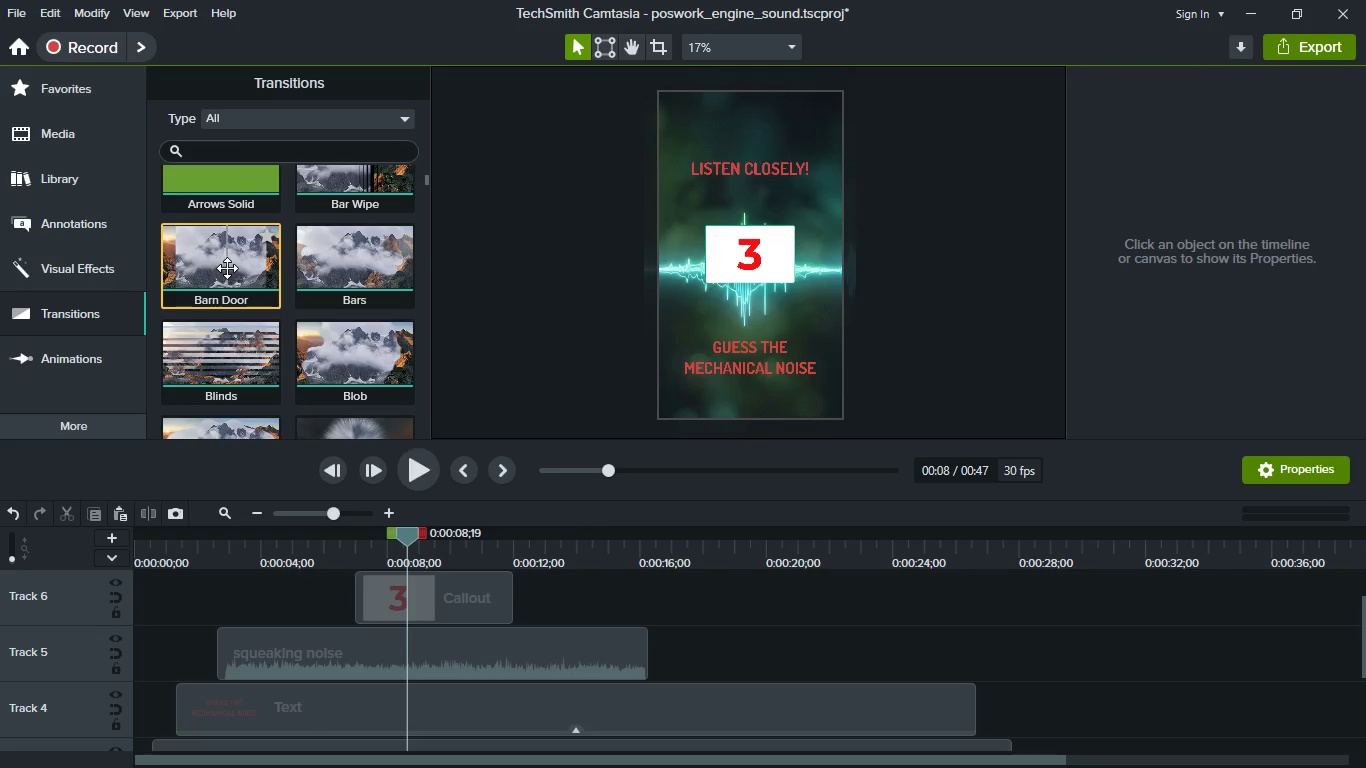 
wait(5.23)
 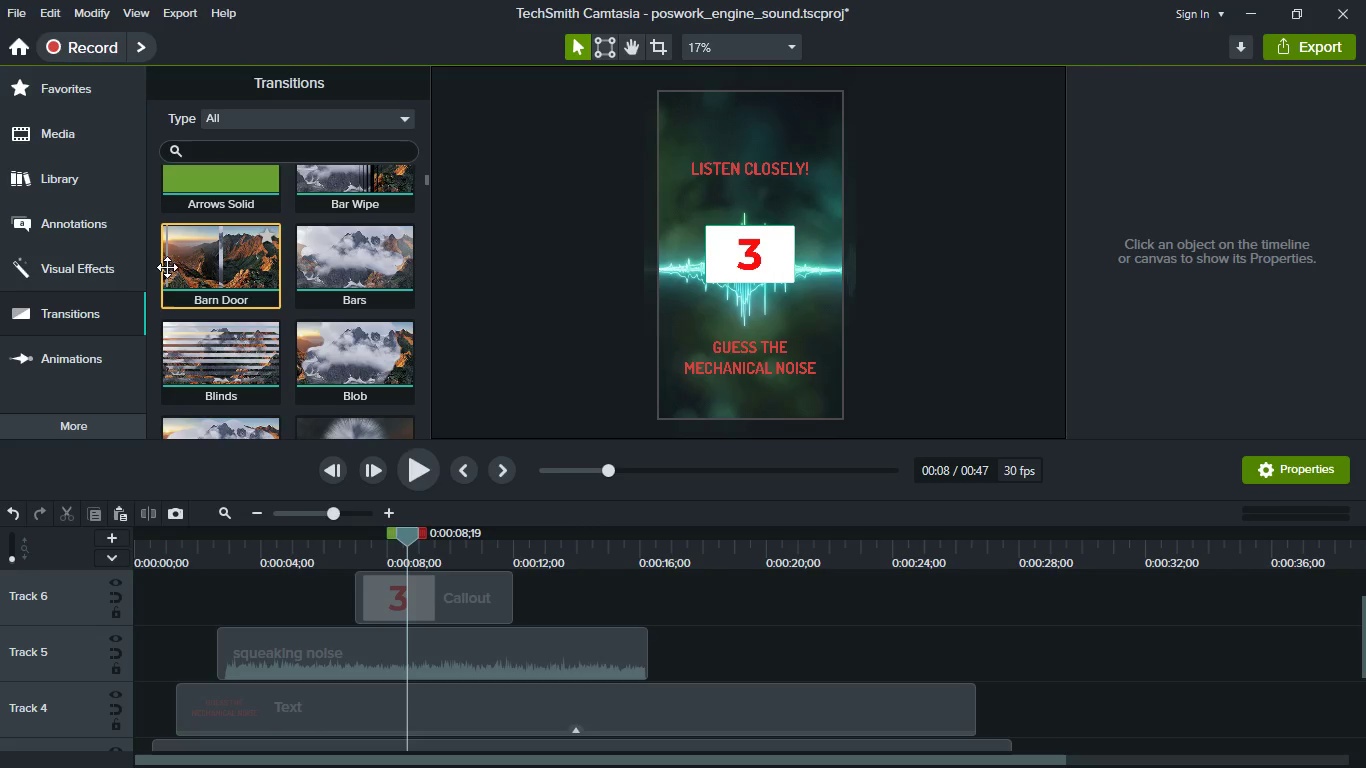 
scroll: coordinate [366, 292], scroll_direction: down, amount: 6.0
 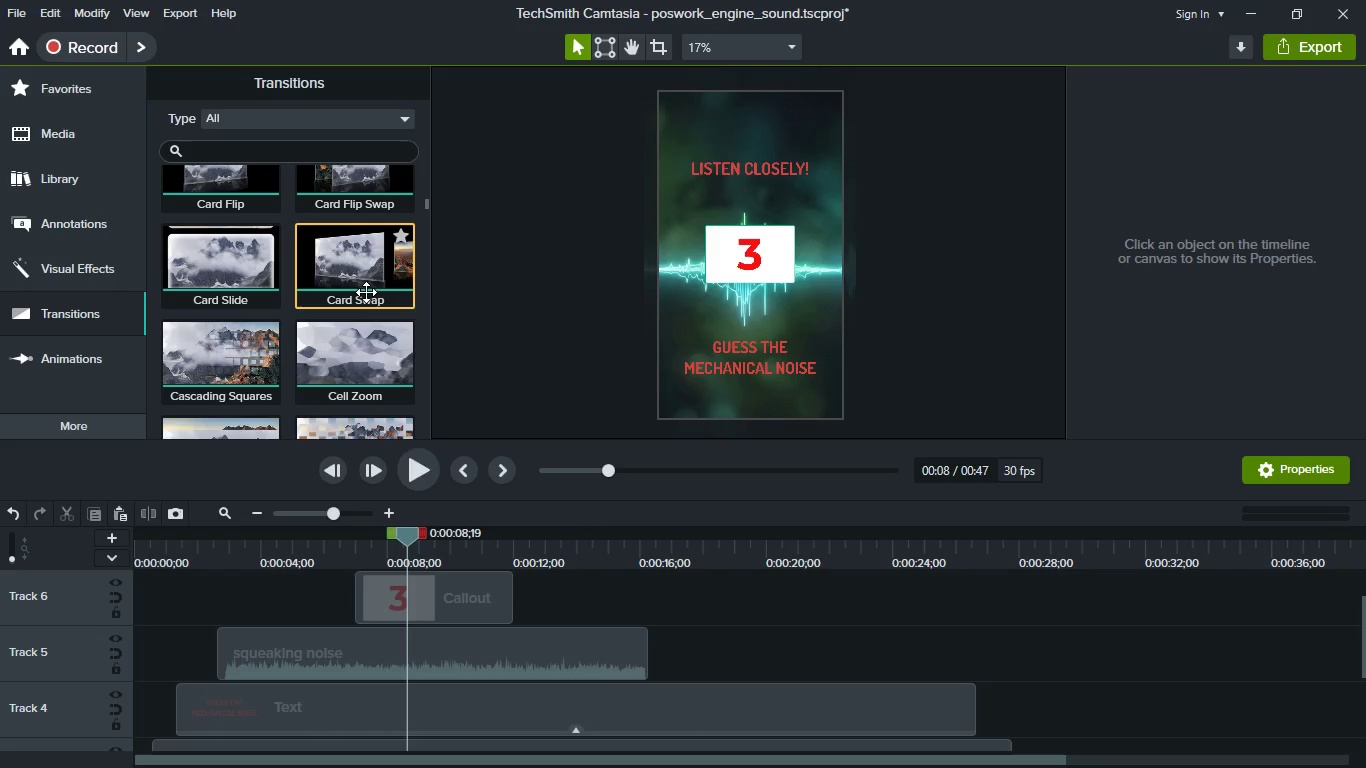 
wait(5.77)
 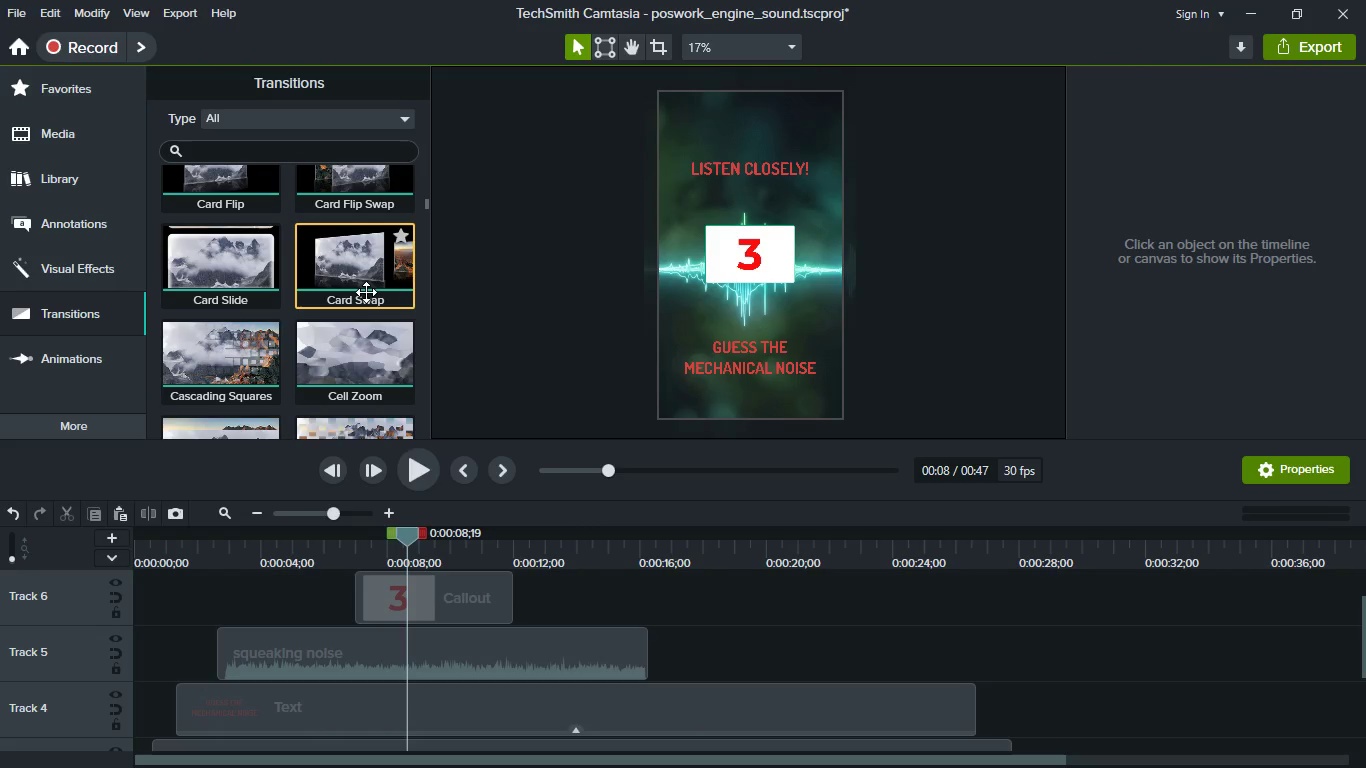 
left_click_drag(start_coordinate=[214, 263], to_coordinate=[363, 592])
 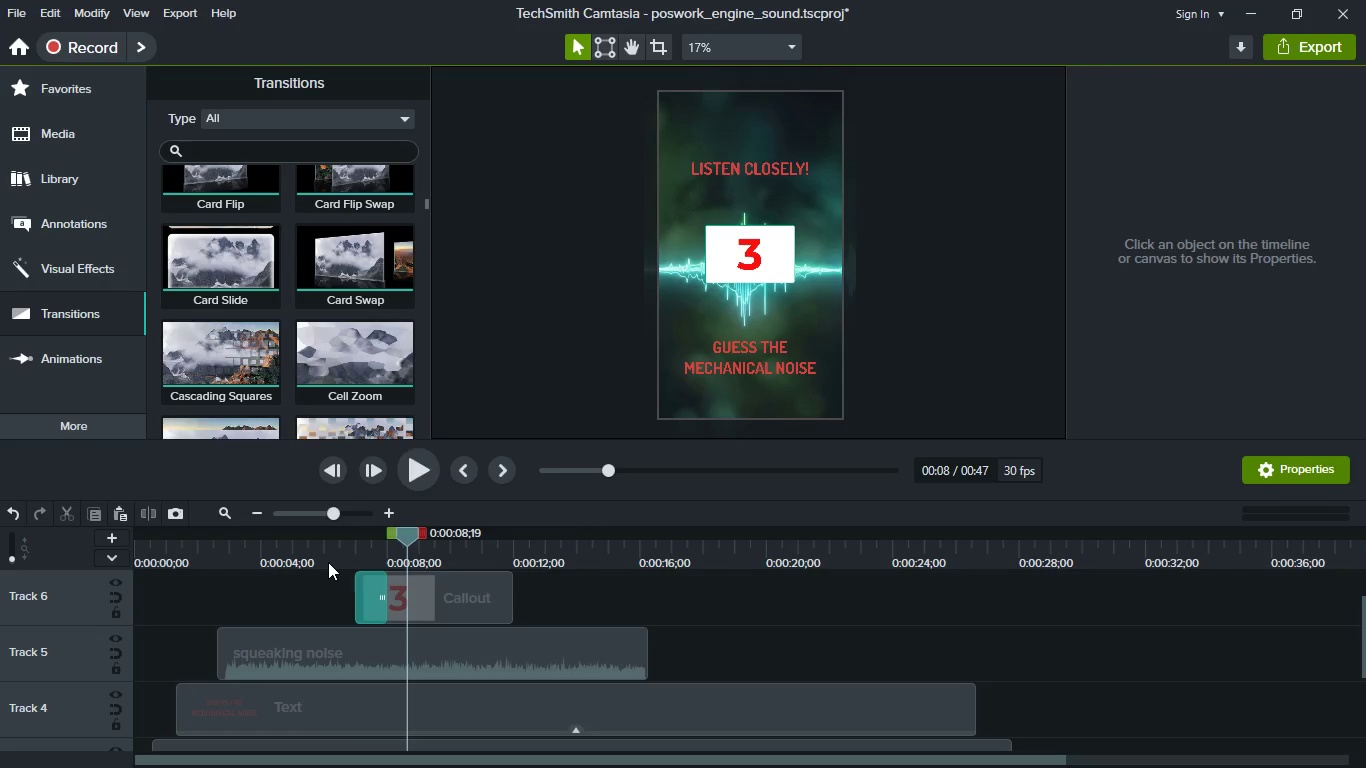 
left_click([344, 562])
 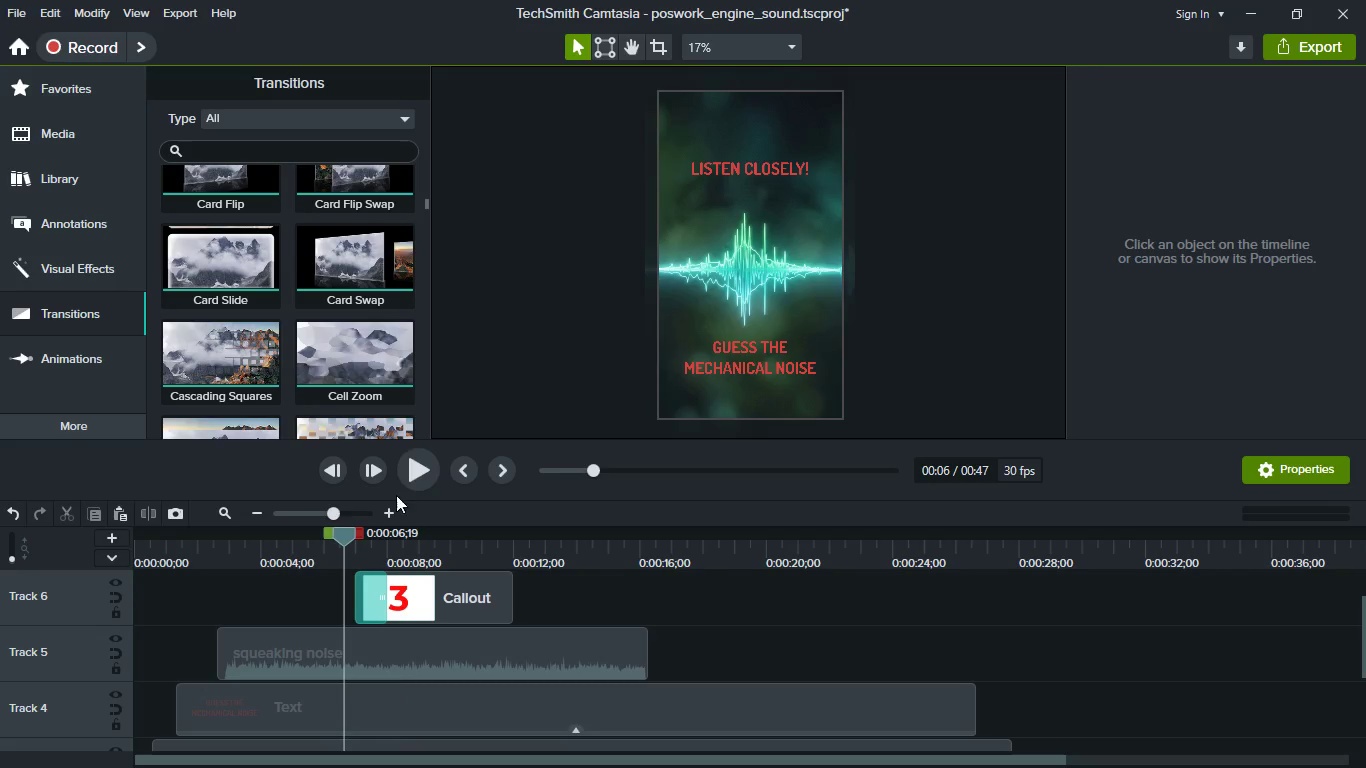 
left_click([405, 472])
 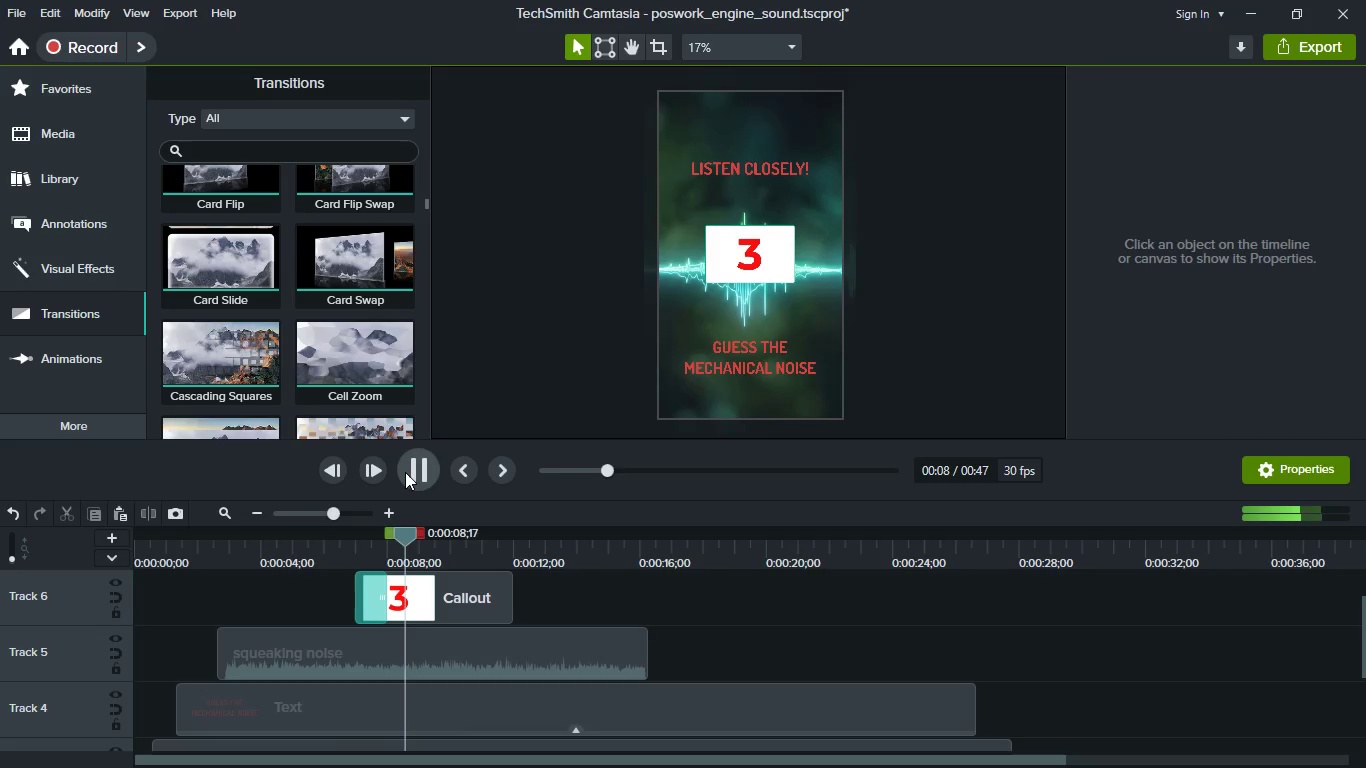 
left_click([405, 472])
 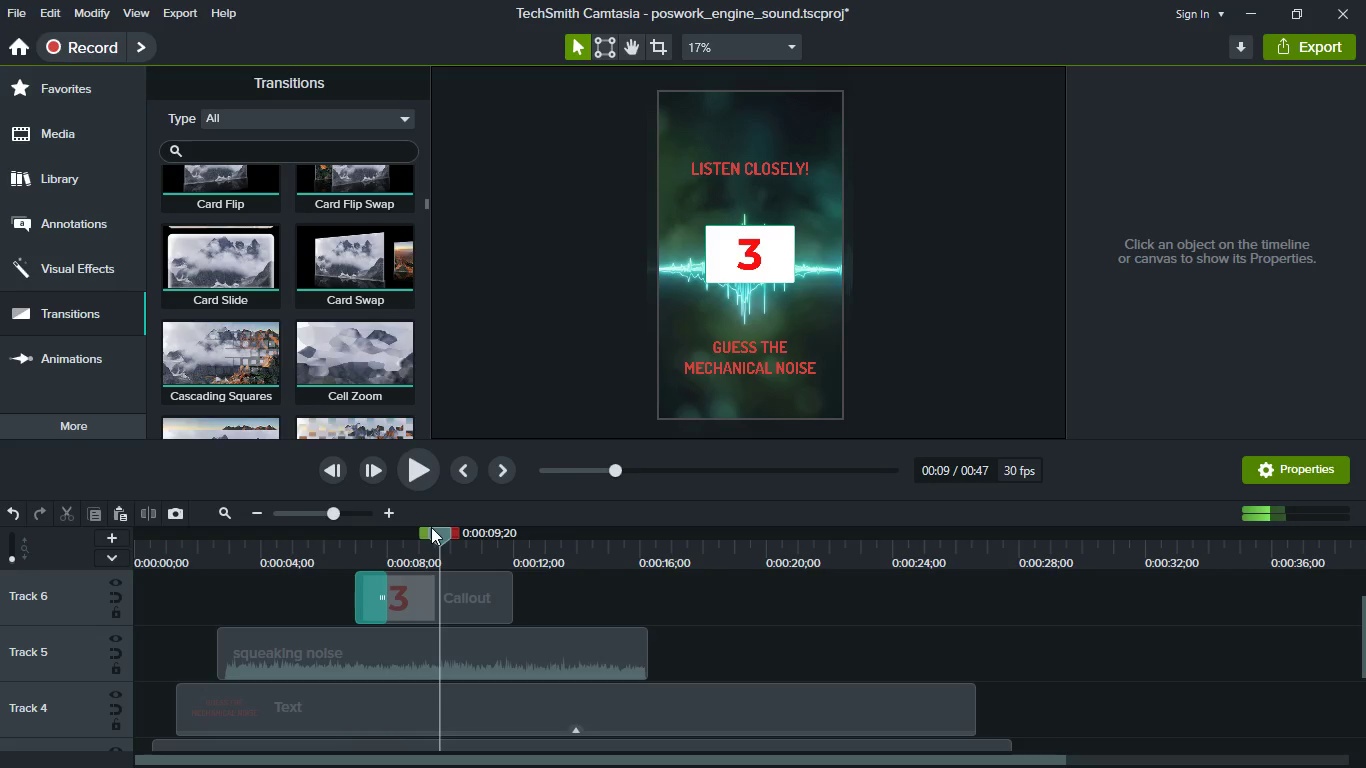 
left_click_drag(start_coordinate=[434, 533], to_coordinate=[372, 538])
 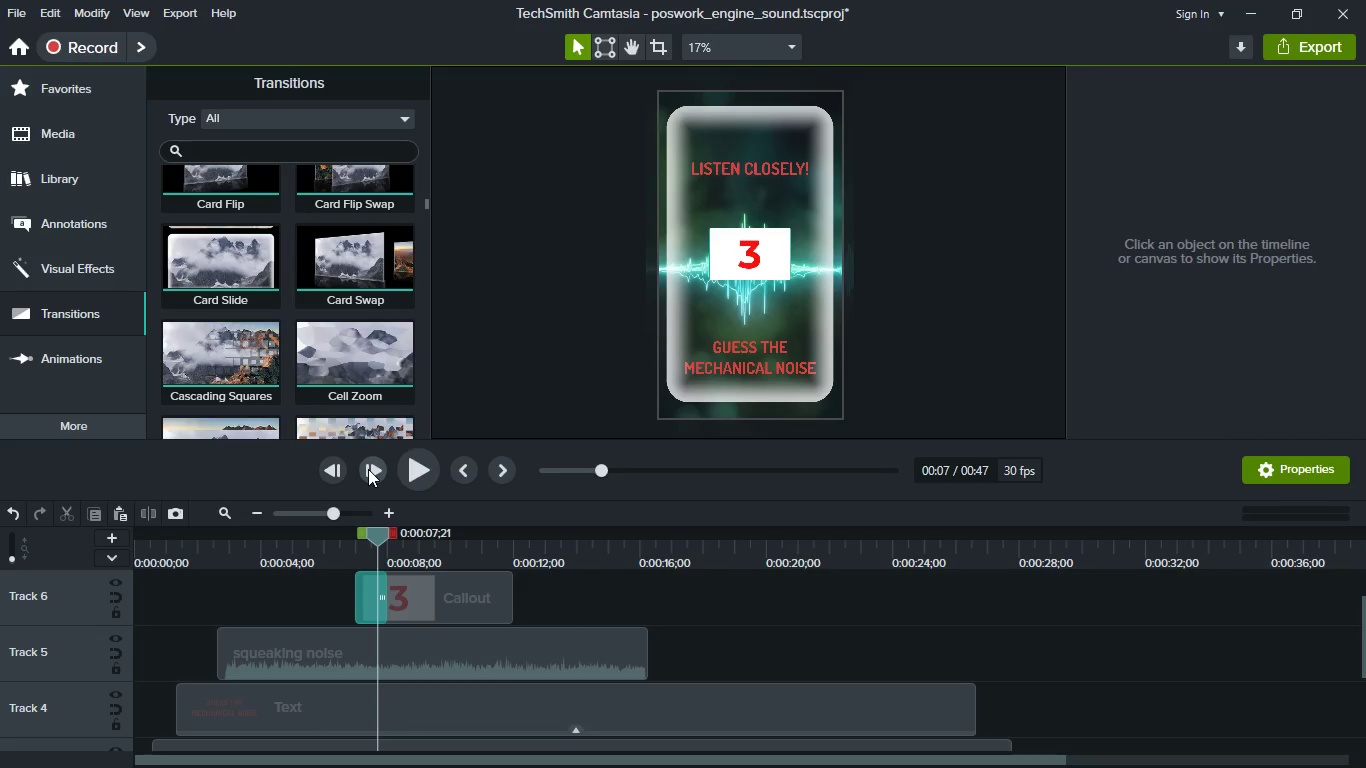 
double_click([368, 469])
 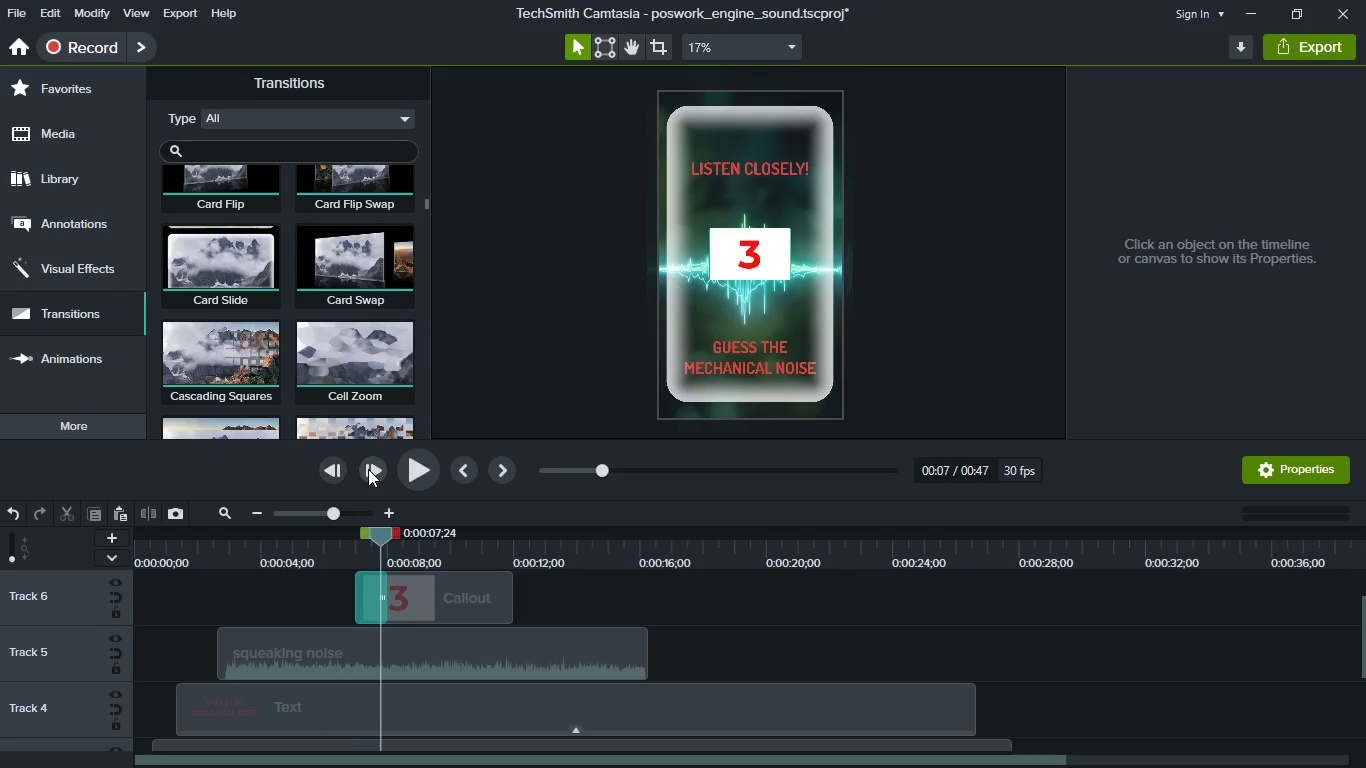 
triple_click([368, 469])
 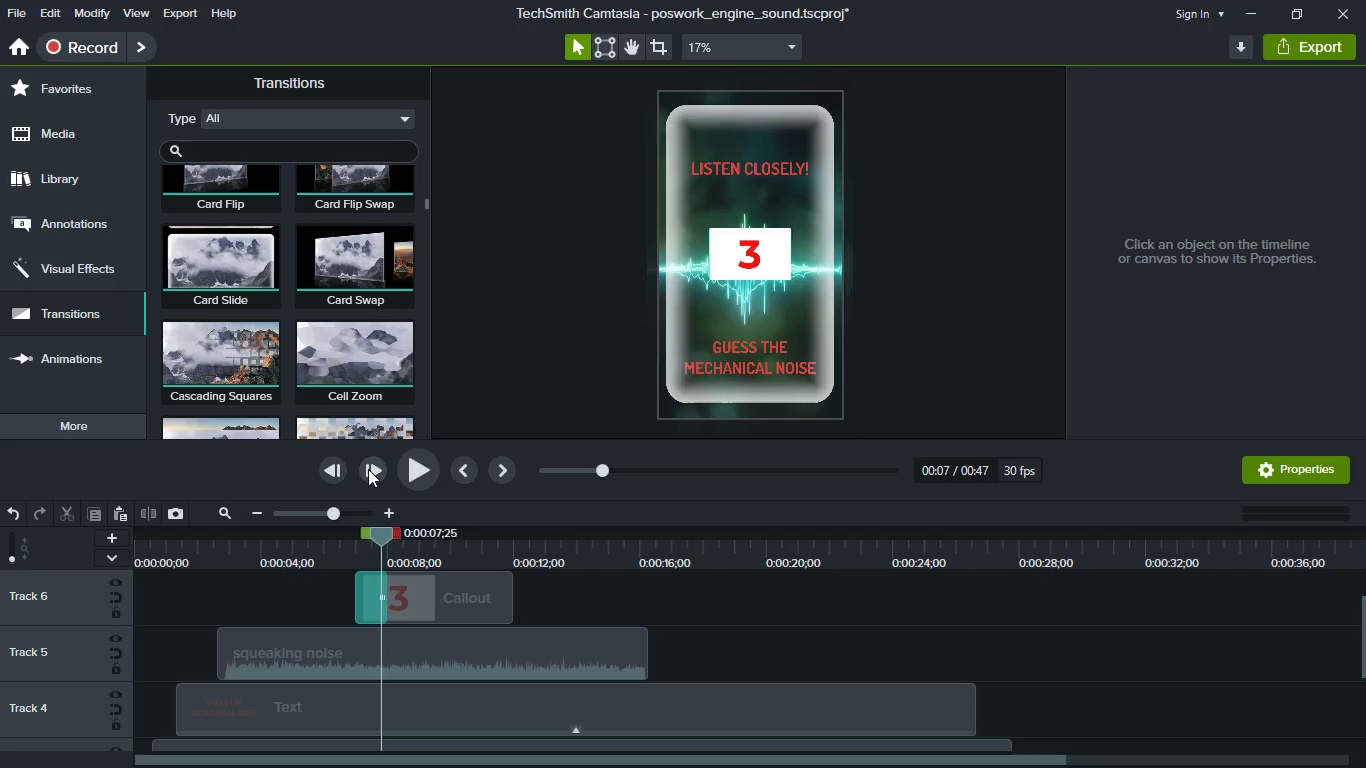 
triple_click([368, 469])
 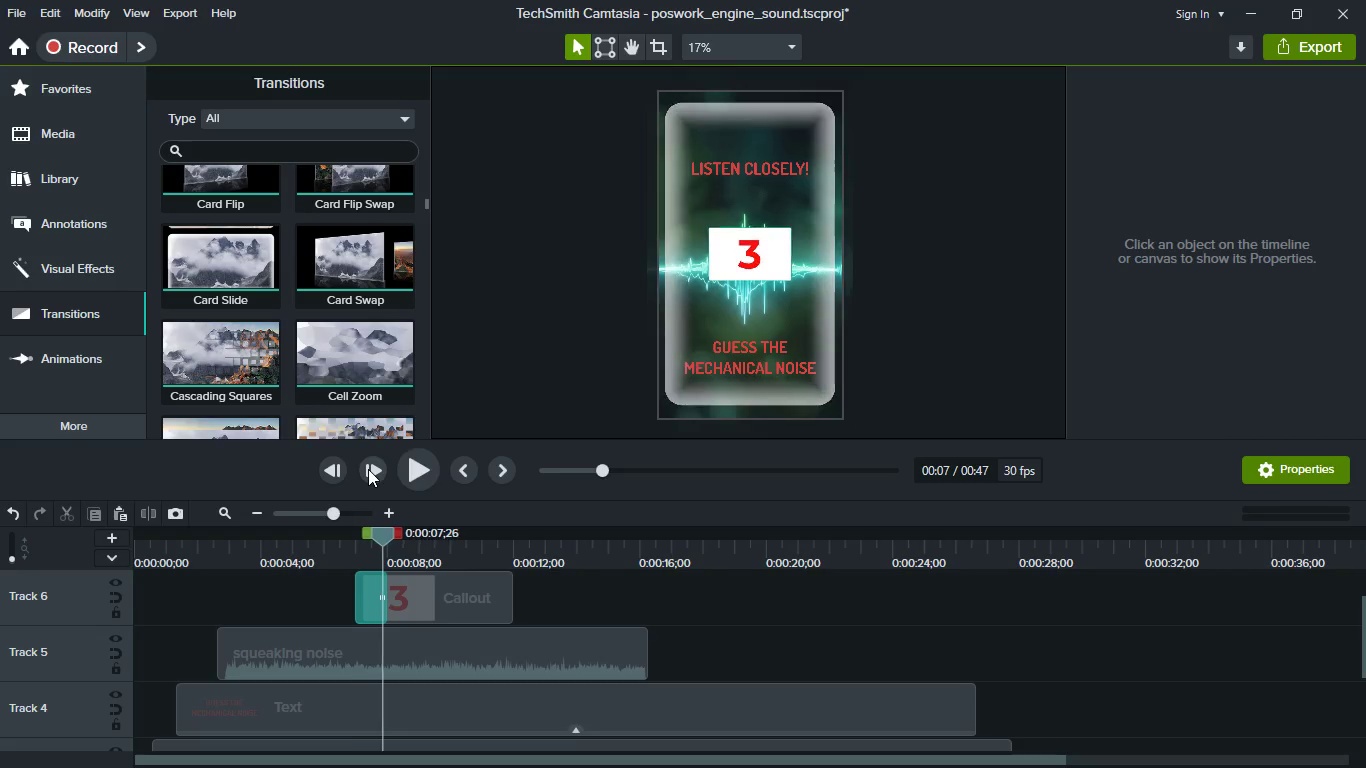 
triple_click([368, 469])
 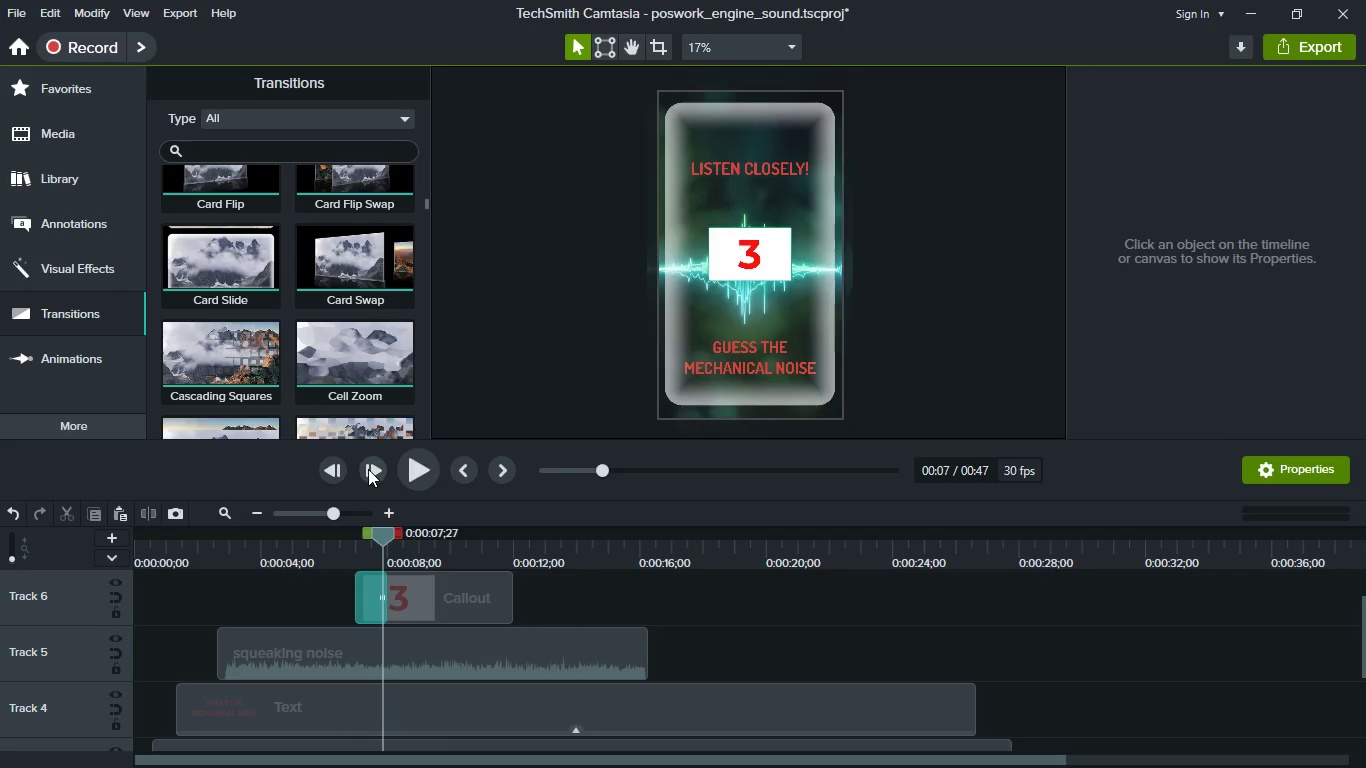 
triple_click([368, 469])
 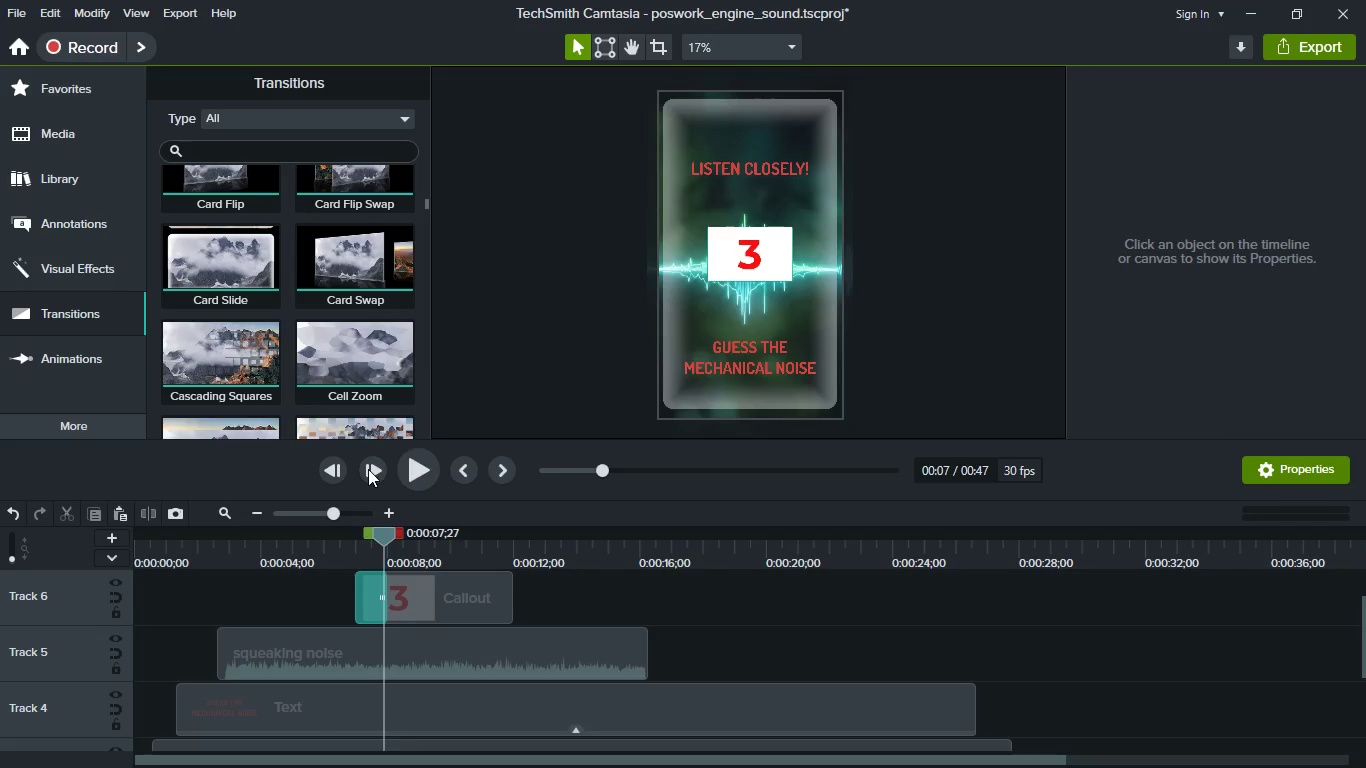 
triple_click([368, 469])
 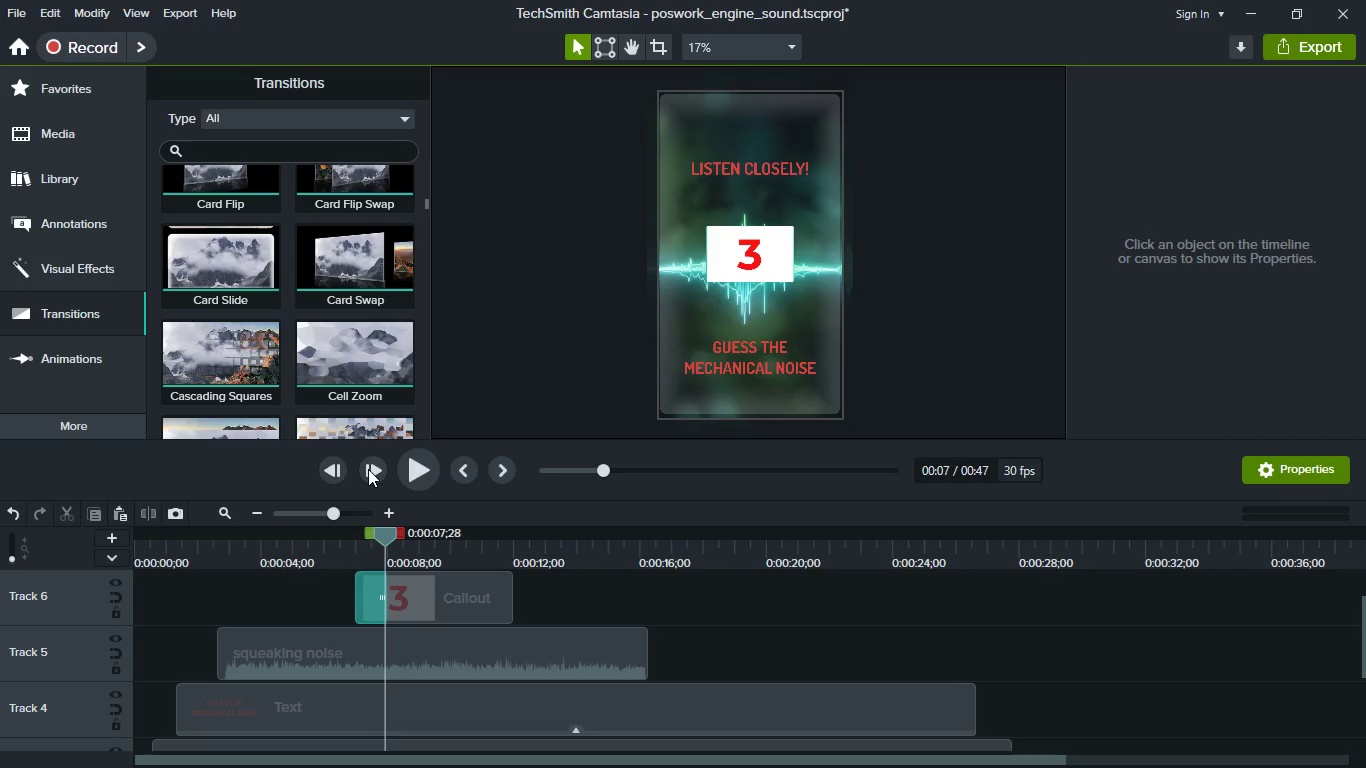 
triple_click([368, 469])
 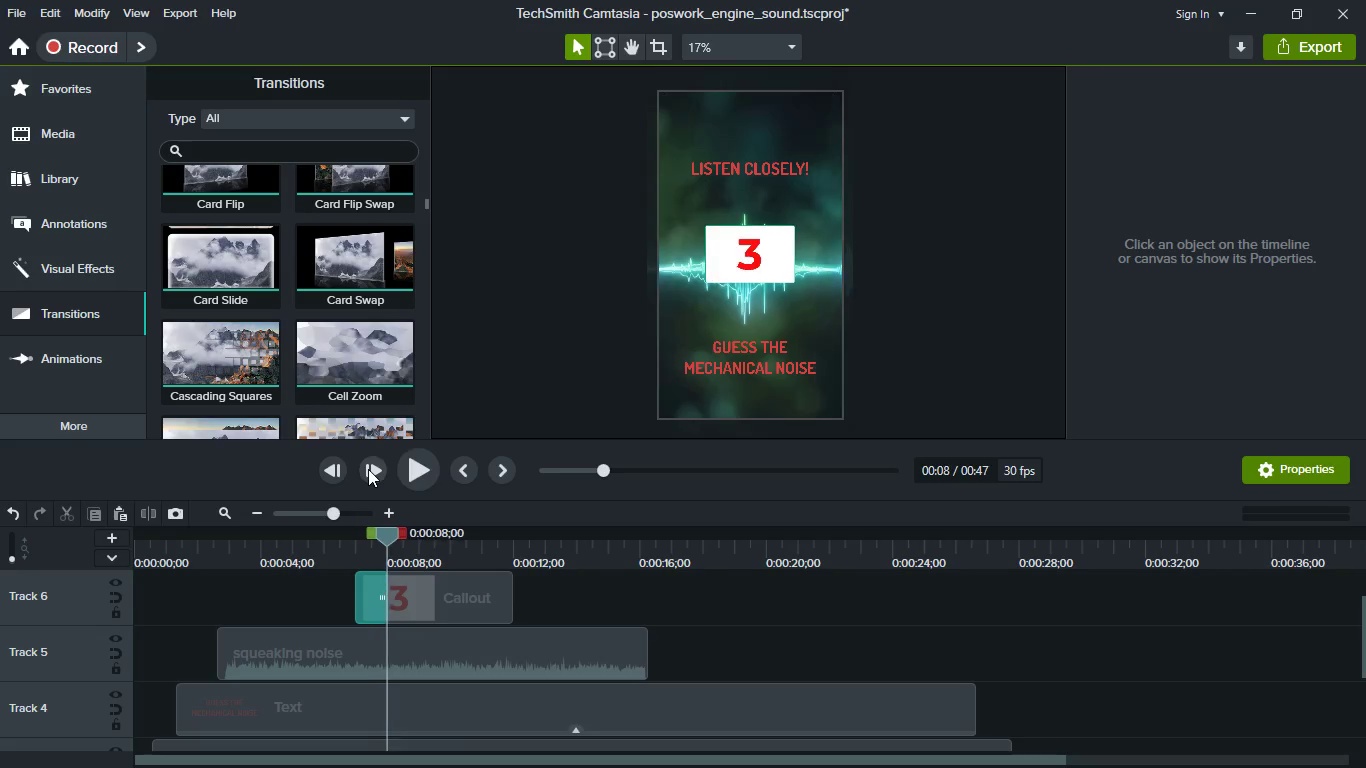 
triple_click([368, 469])
 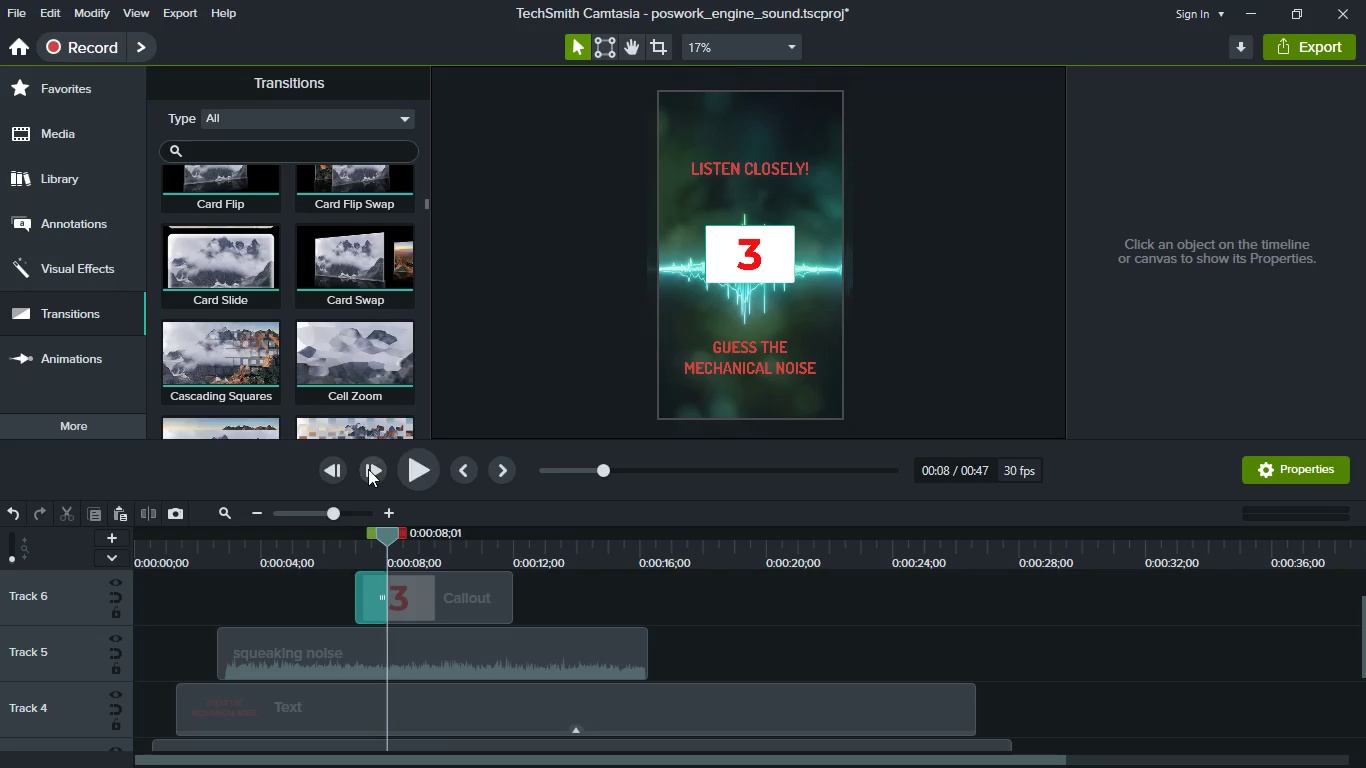 
triple_click([368, 469])
 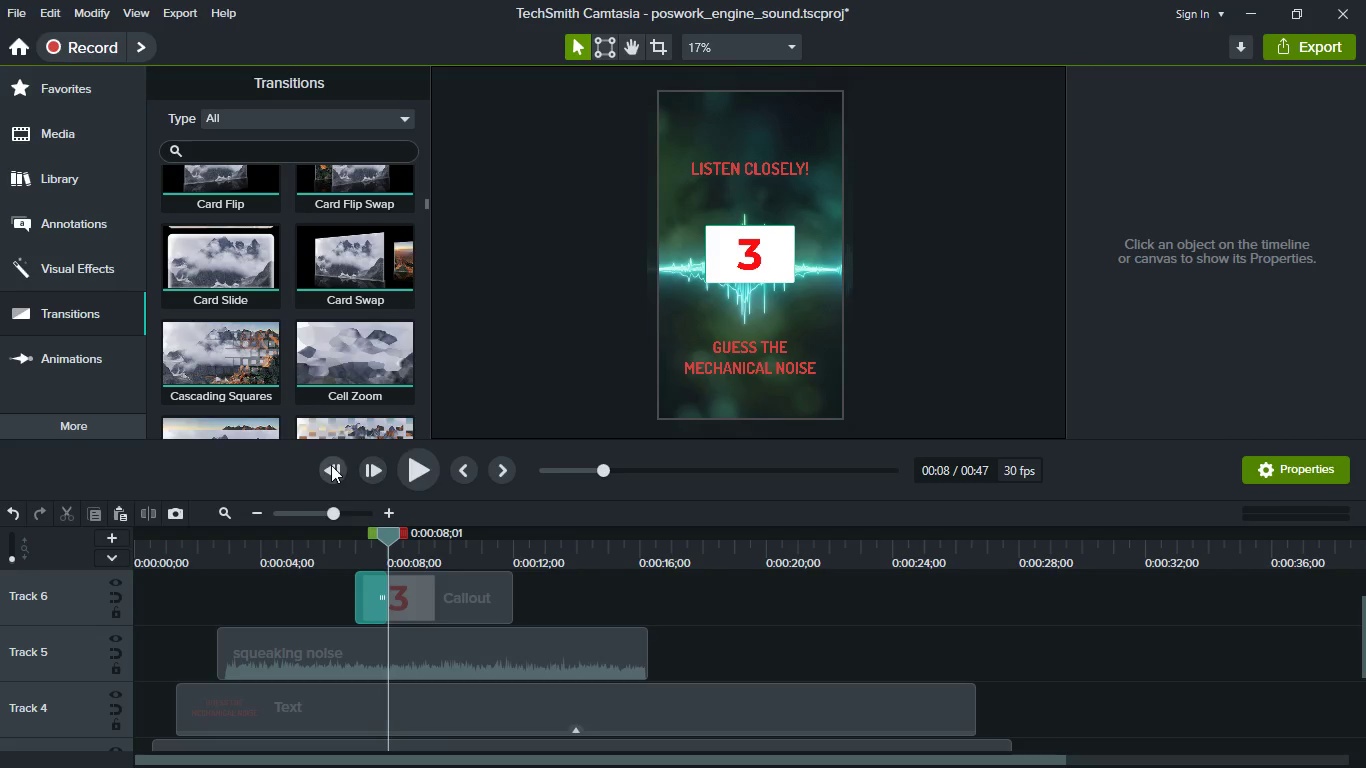 
left_click([331, 465])
 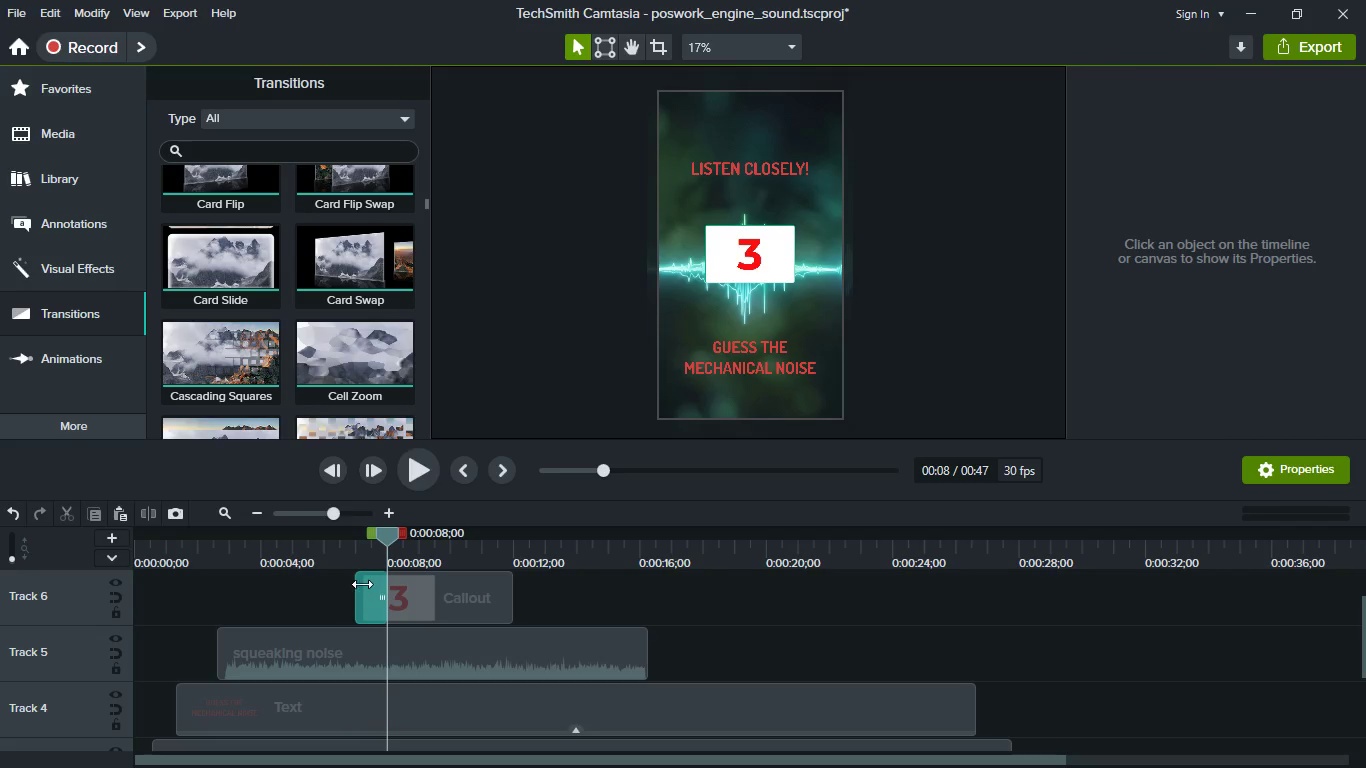 
left_click([373, 587])
 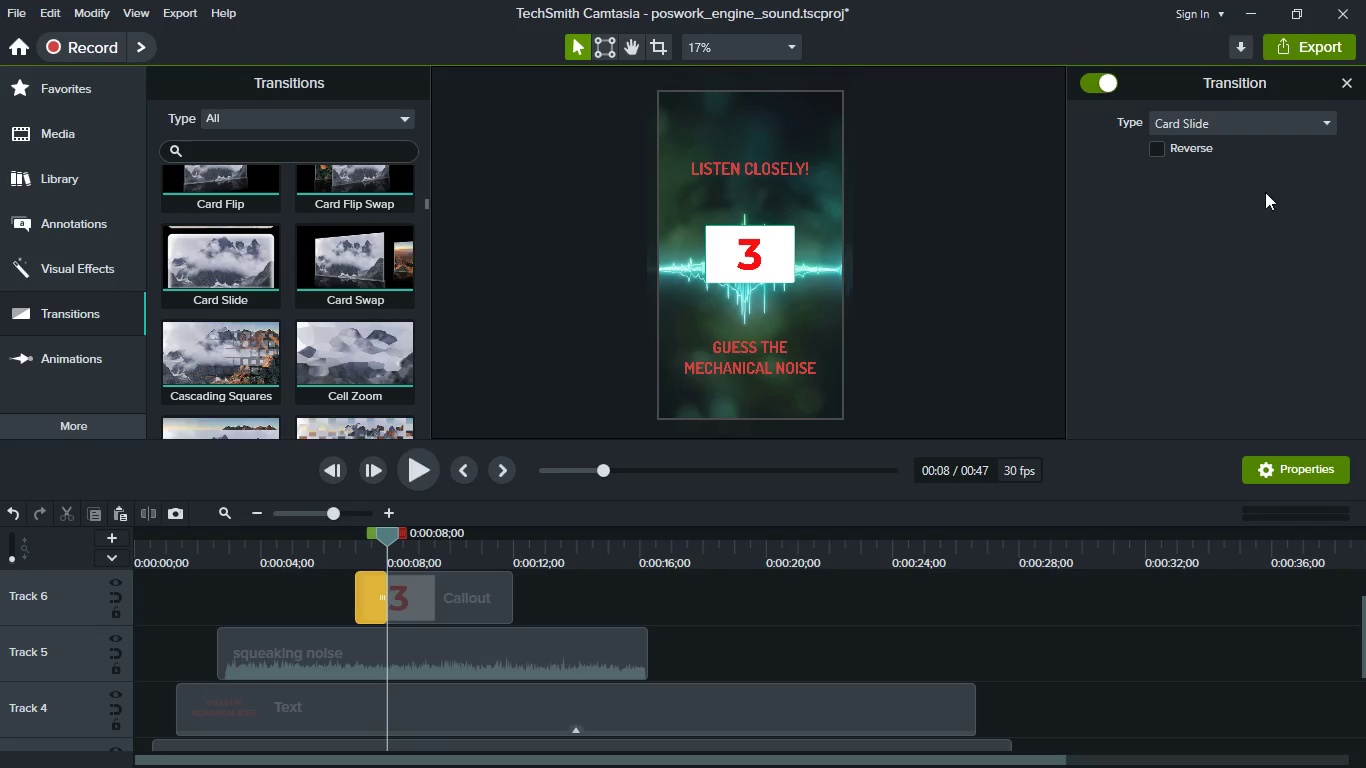 
left_click([1270, 142])
 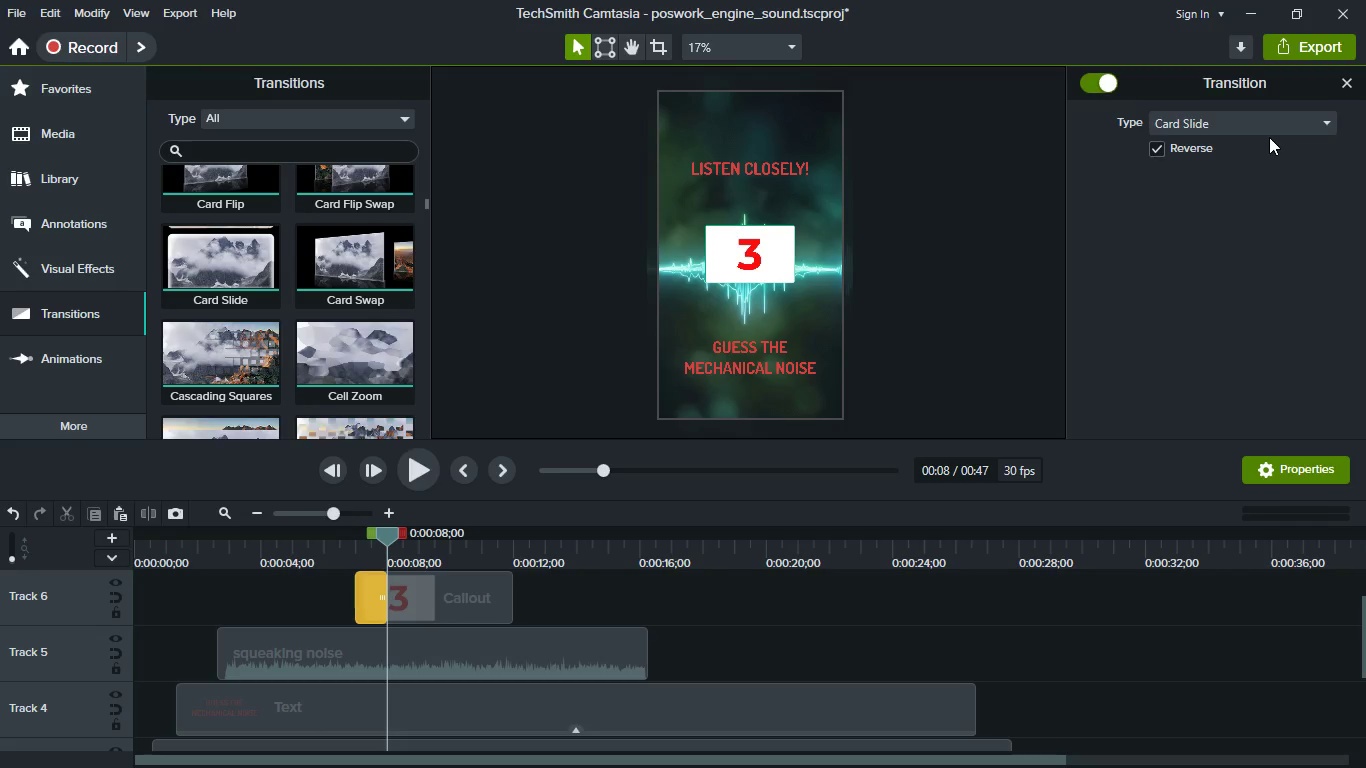 
left_click([1269, 137])
 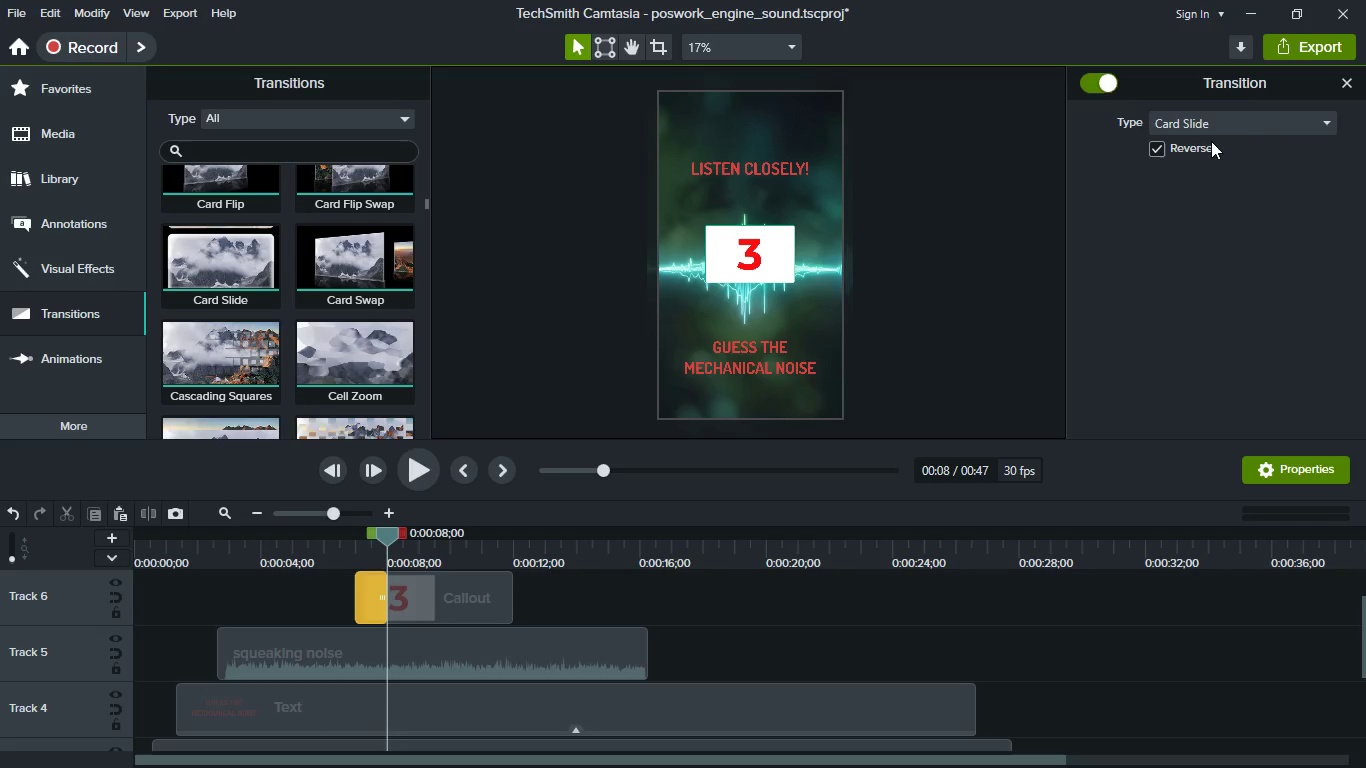 
left_click([1209, 144])
 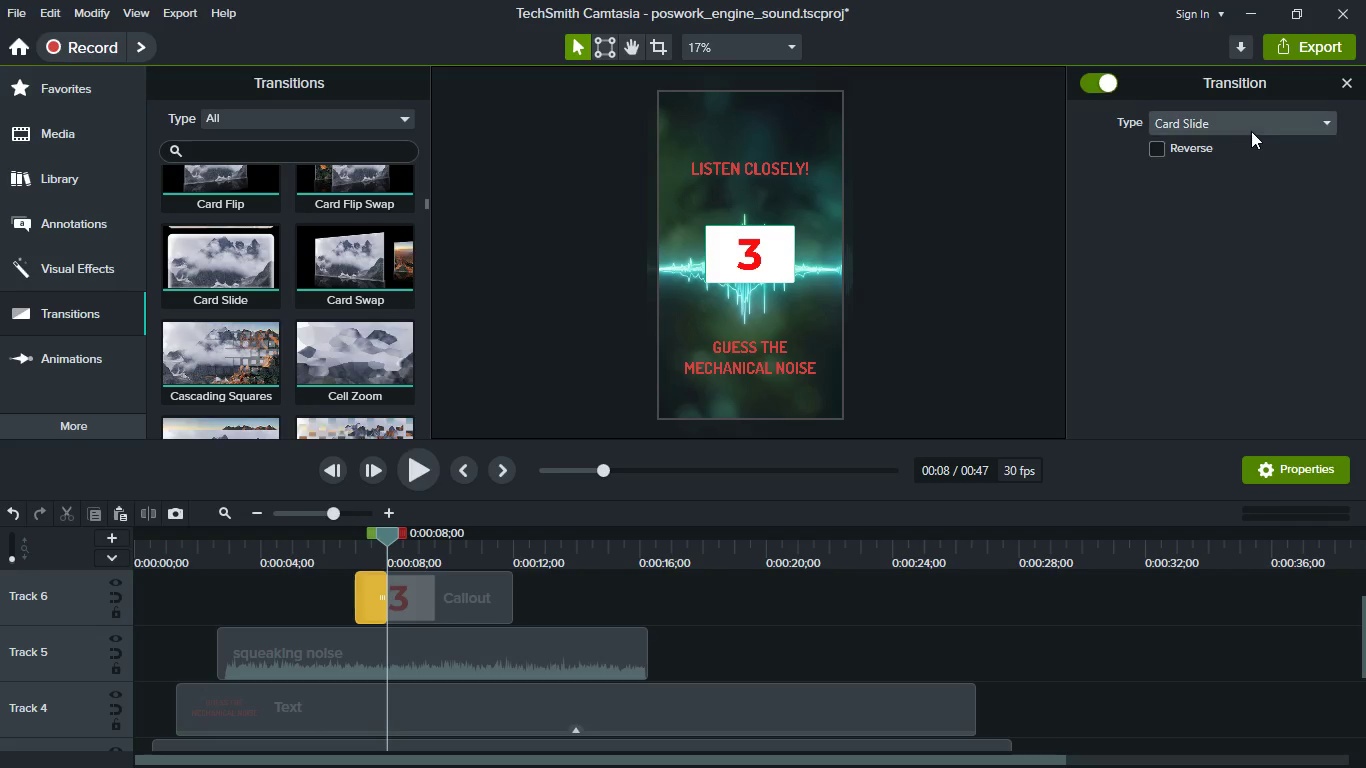 
left_click([1251, 131])
 